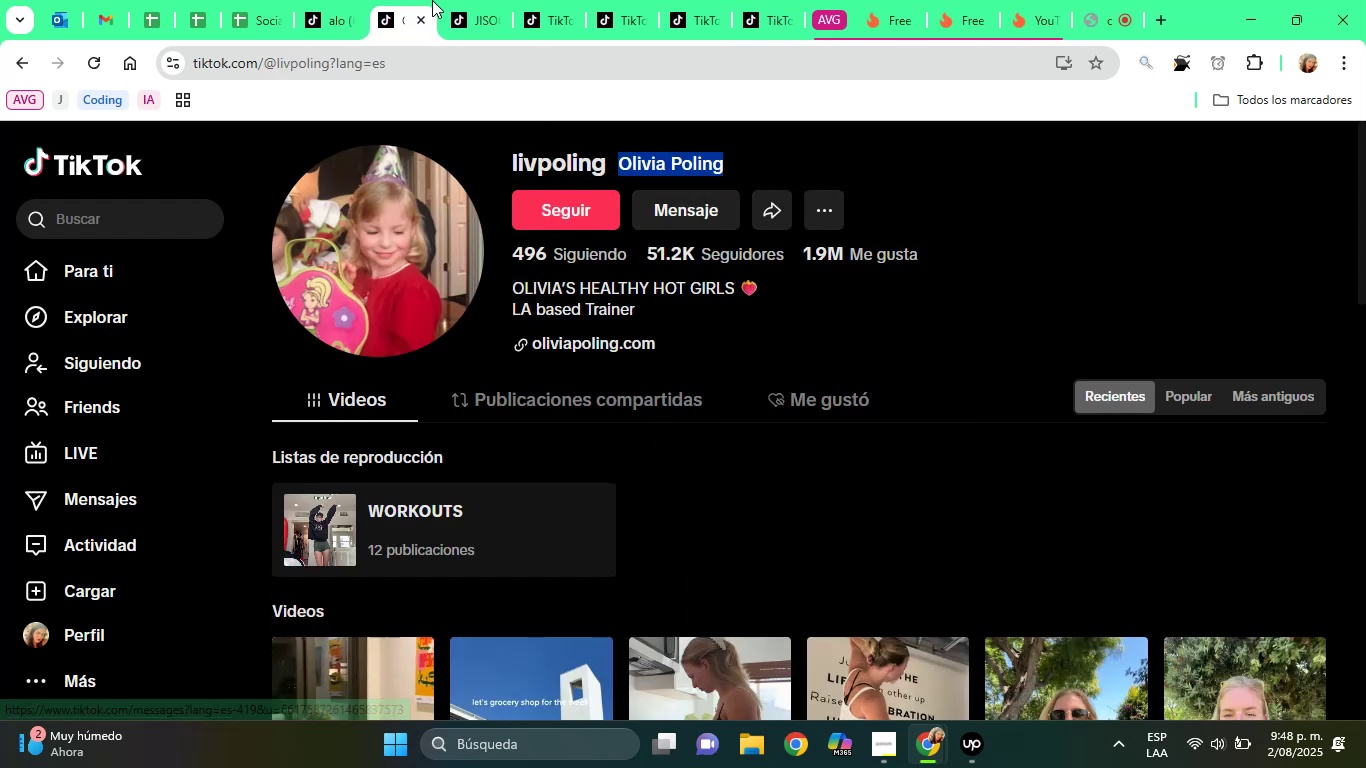 
wait(5.48)
 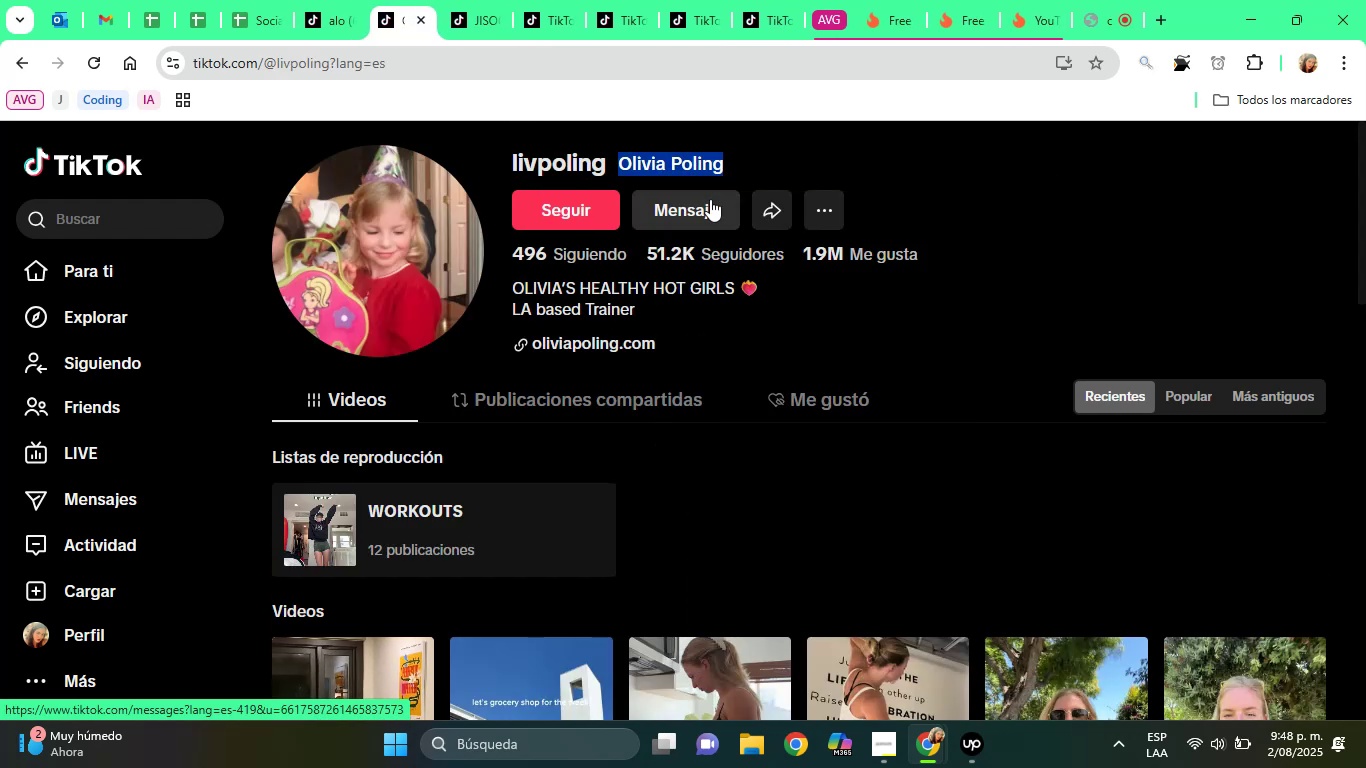 
left_click([271, 0])
 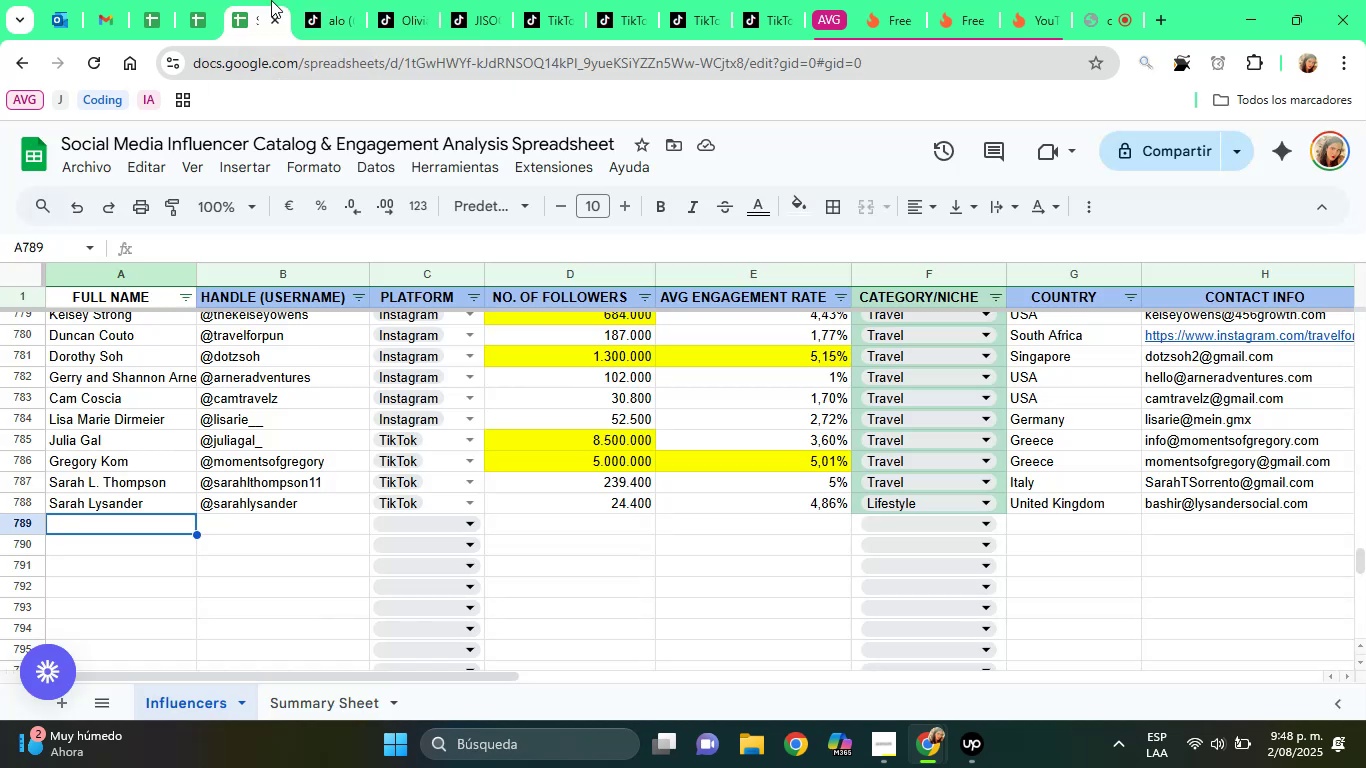 
key(Control+ControlLeft)
 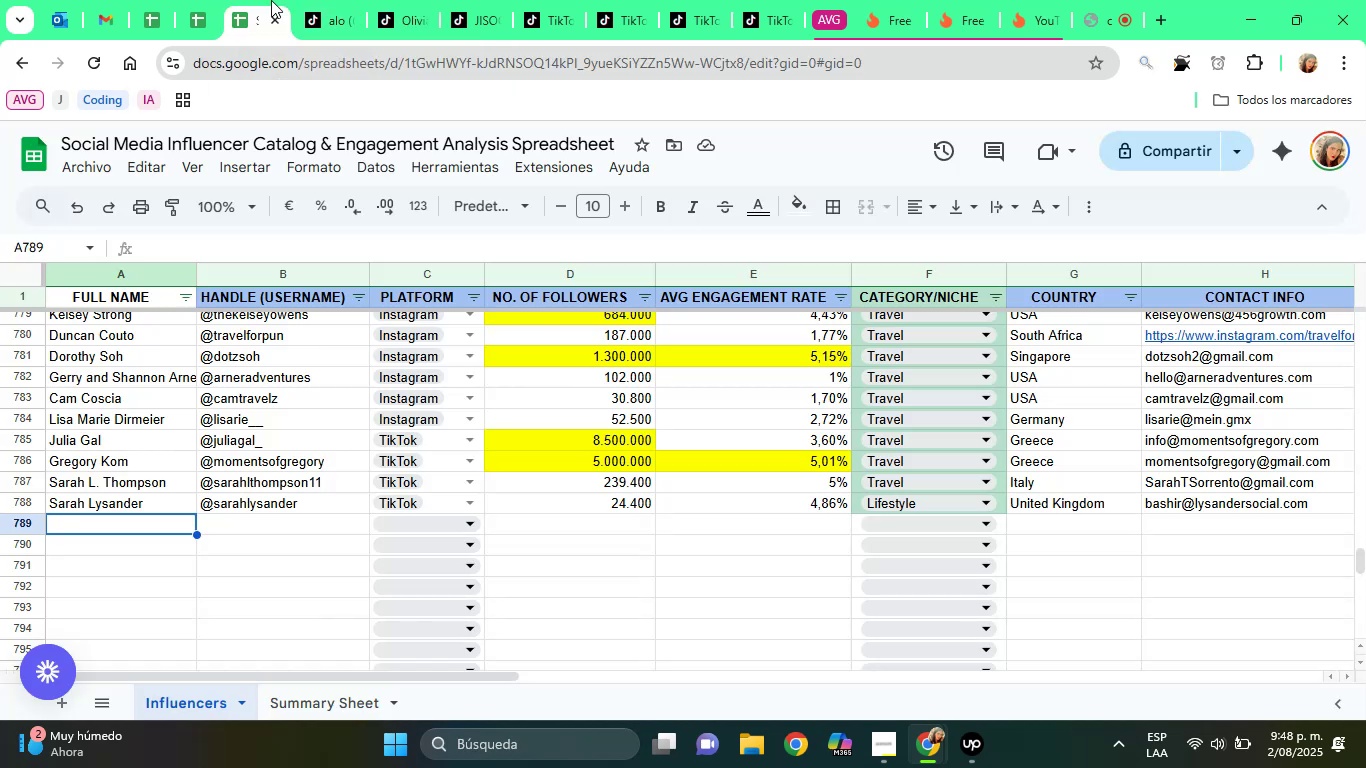 
key(Control+V)
 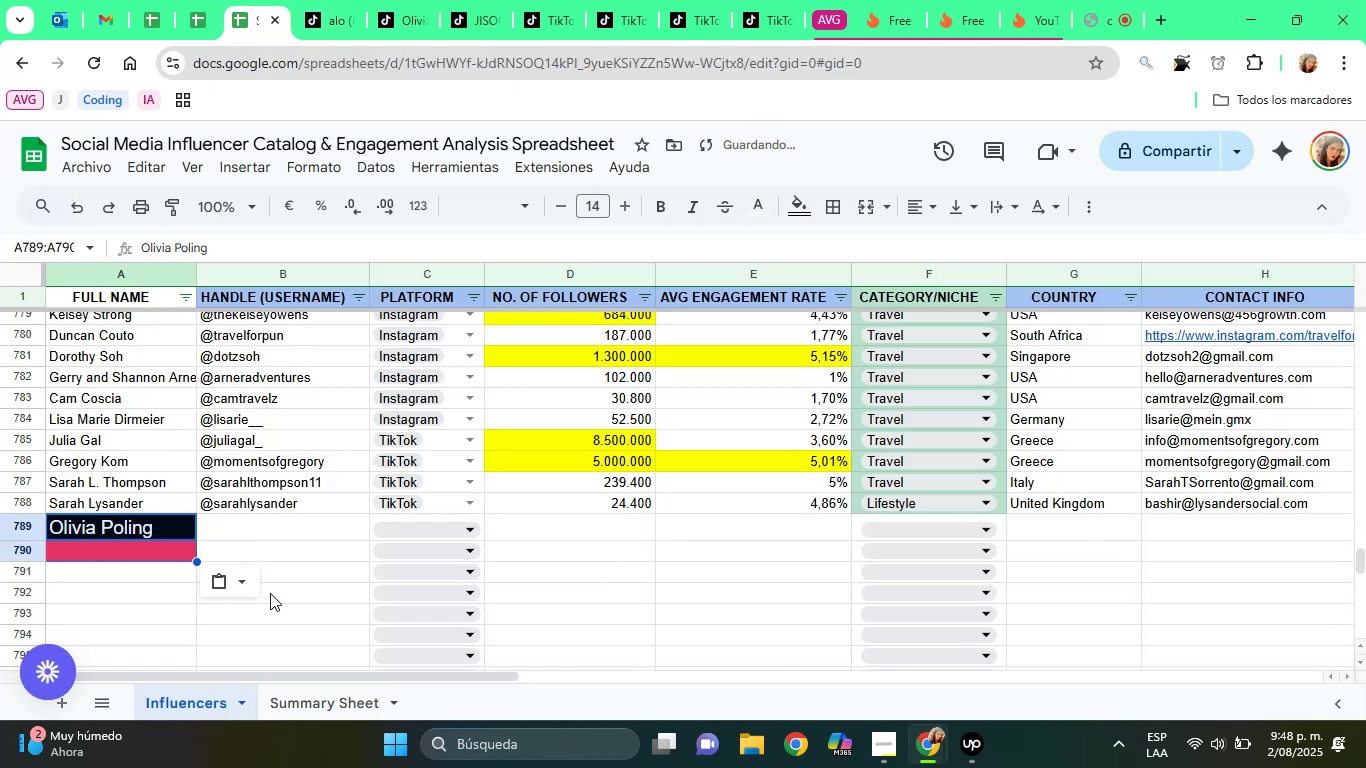 
left_click([252, 587])
 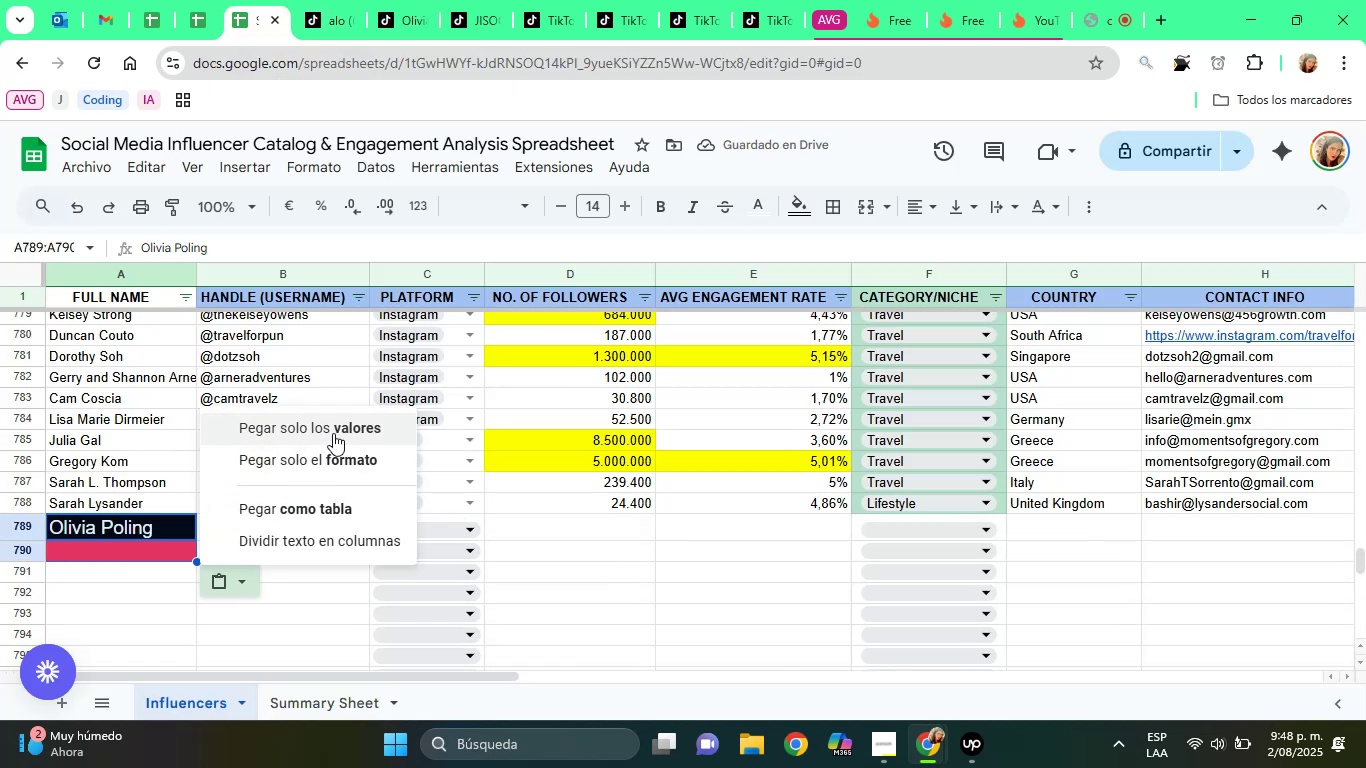 
left_click([333, 433])
 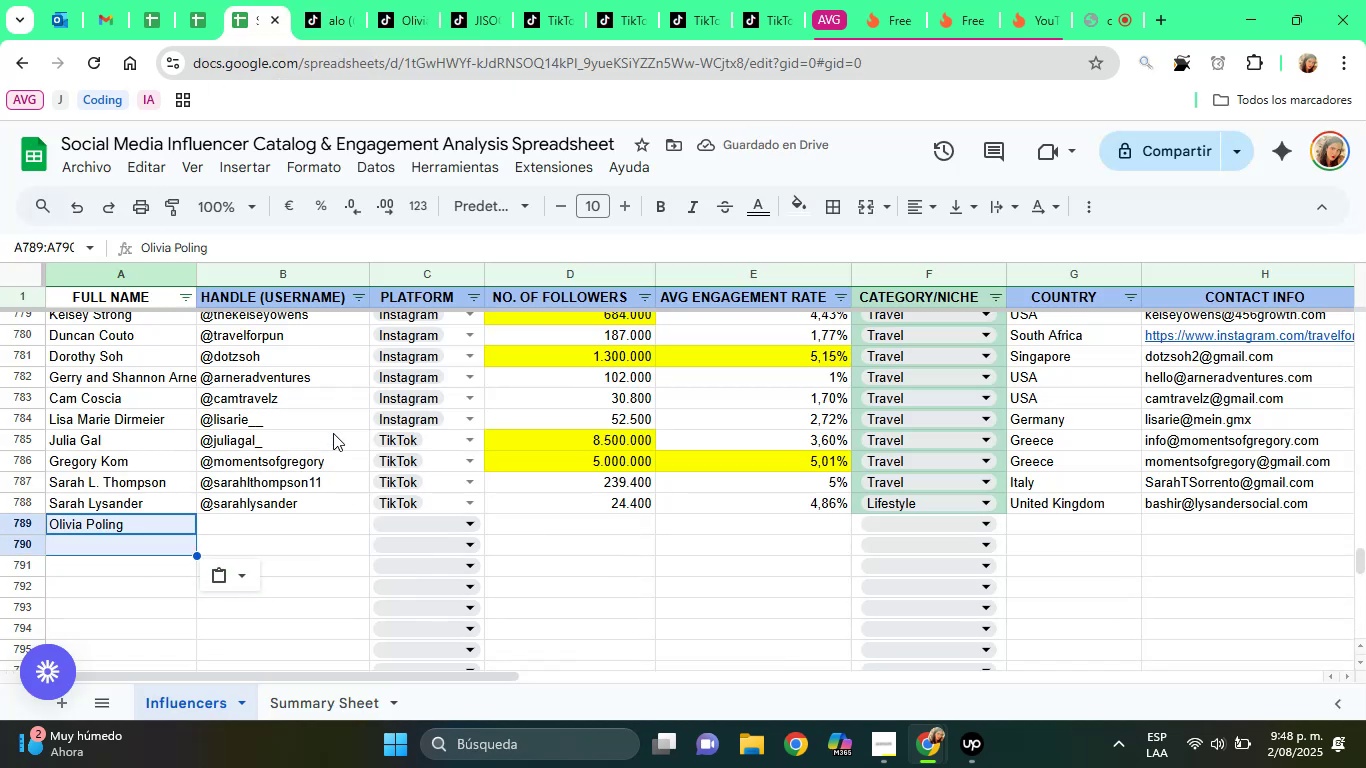 
wait(8.92)
 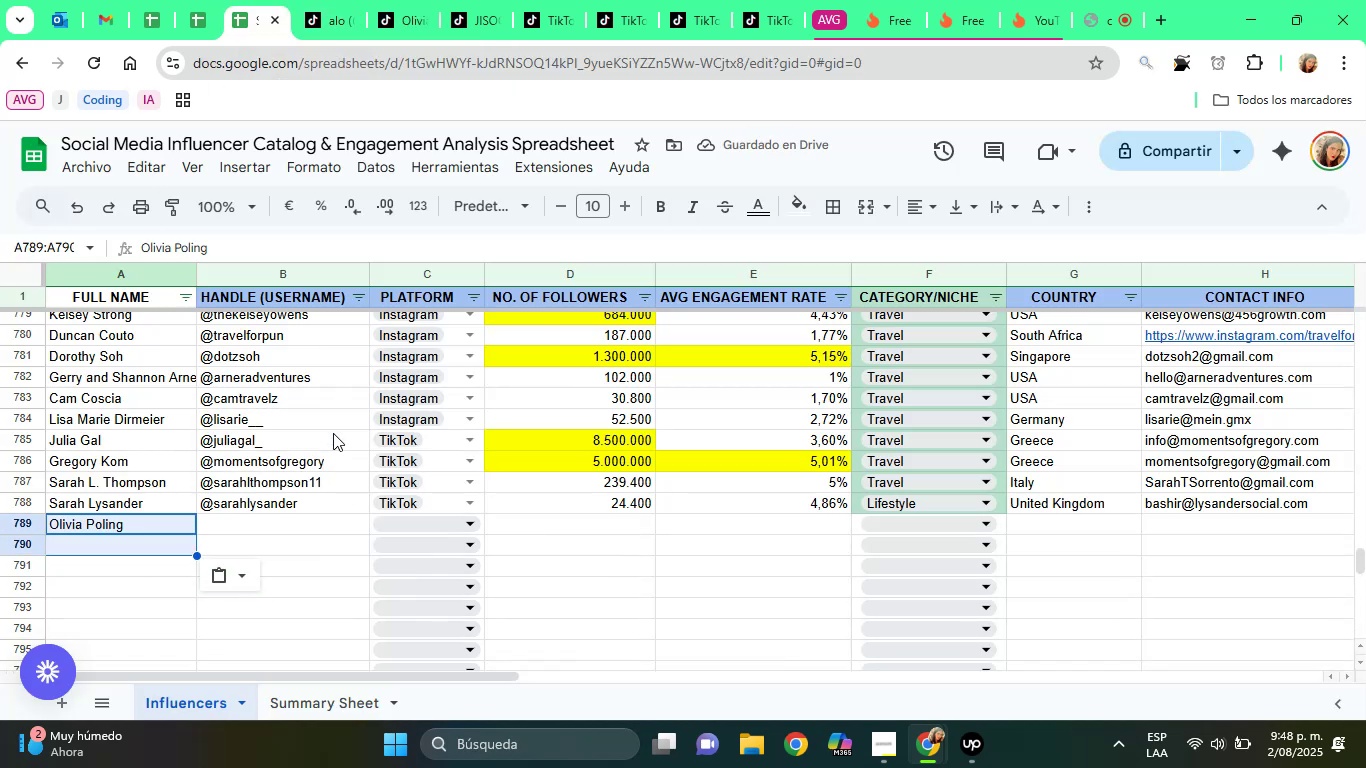 
left_click([239, 523])
 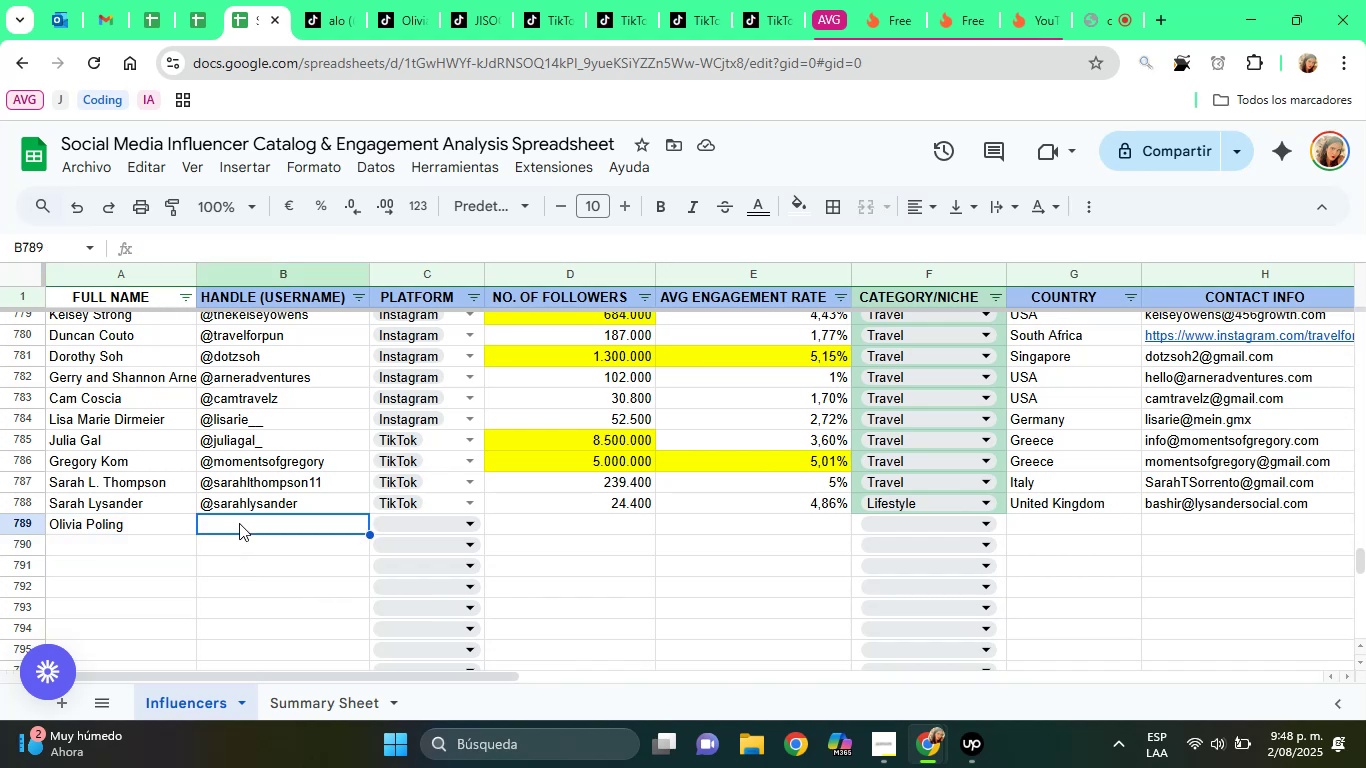 
key(Alt+Control+Q)
 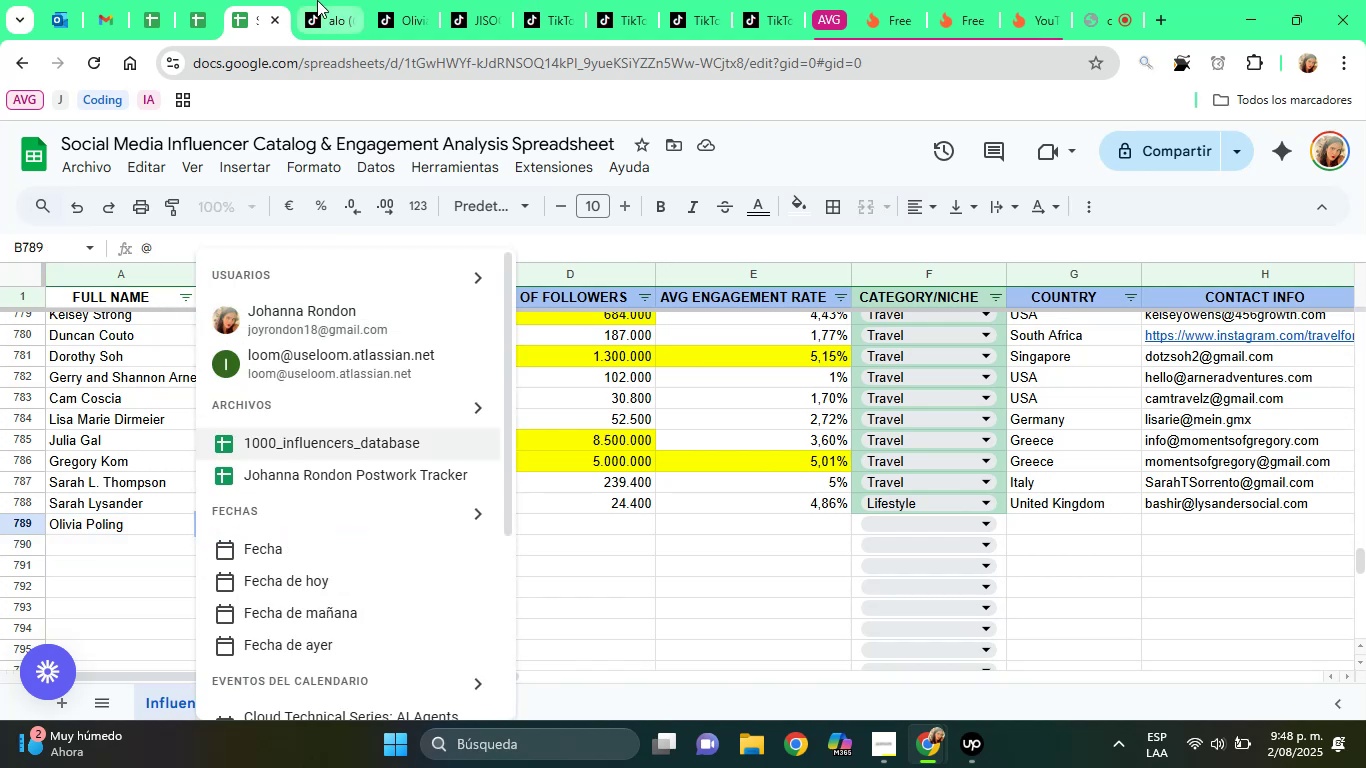 
left_click([392, 0])
 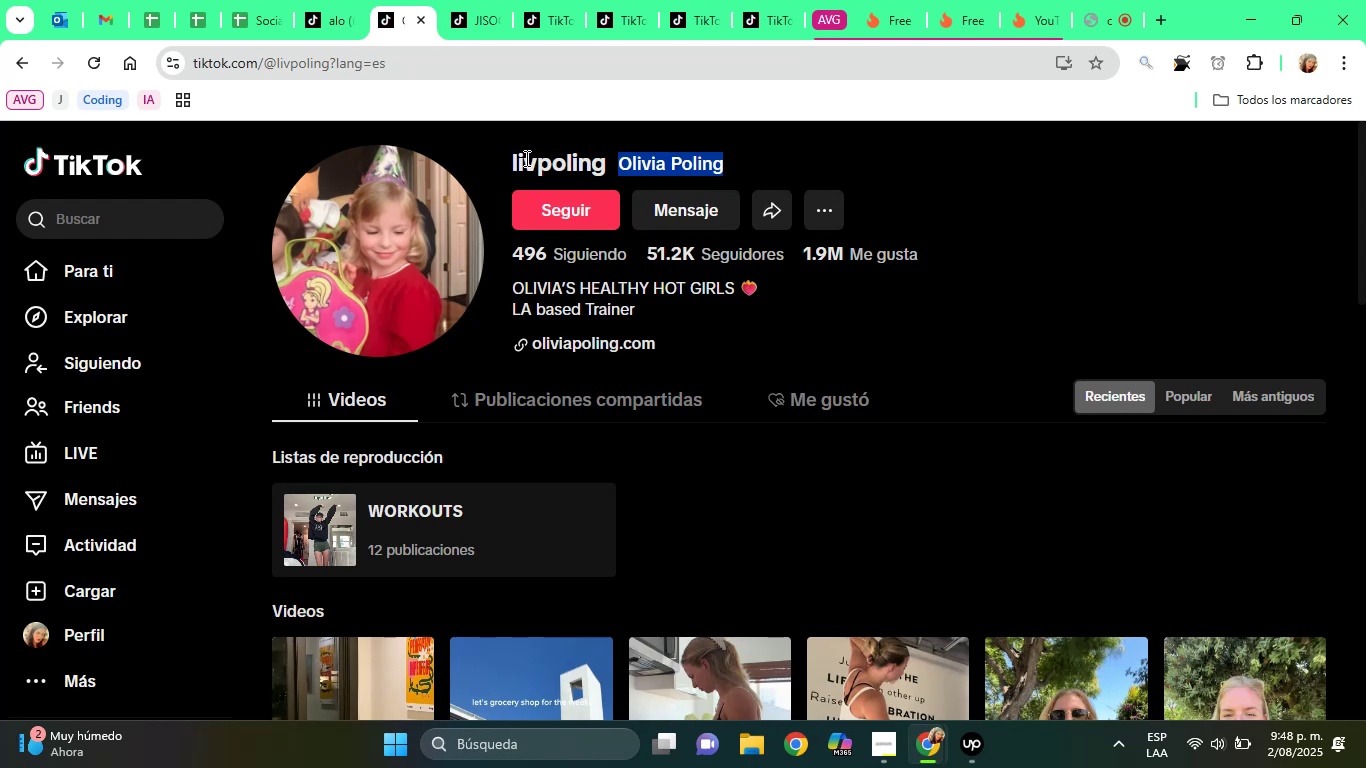 
double_click([525, 158])
 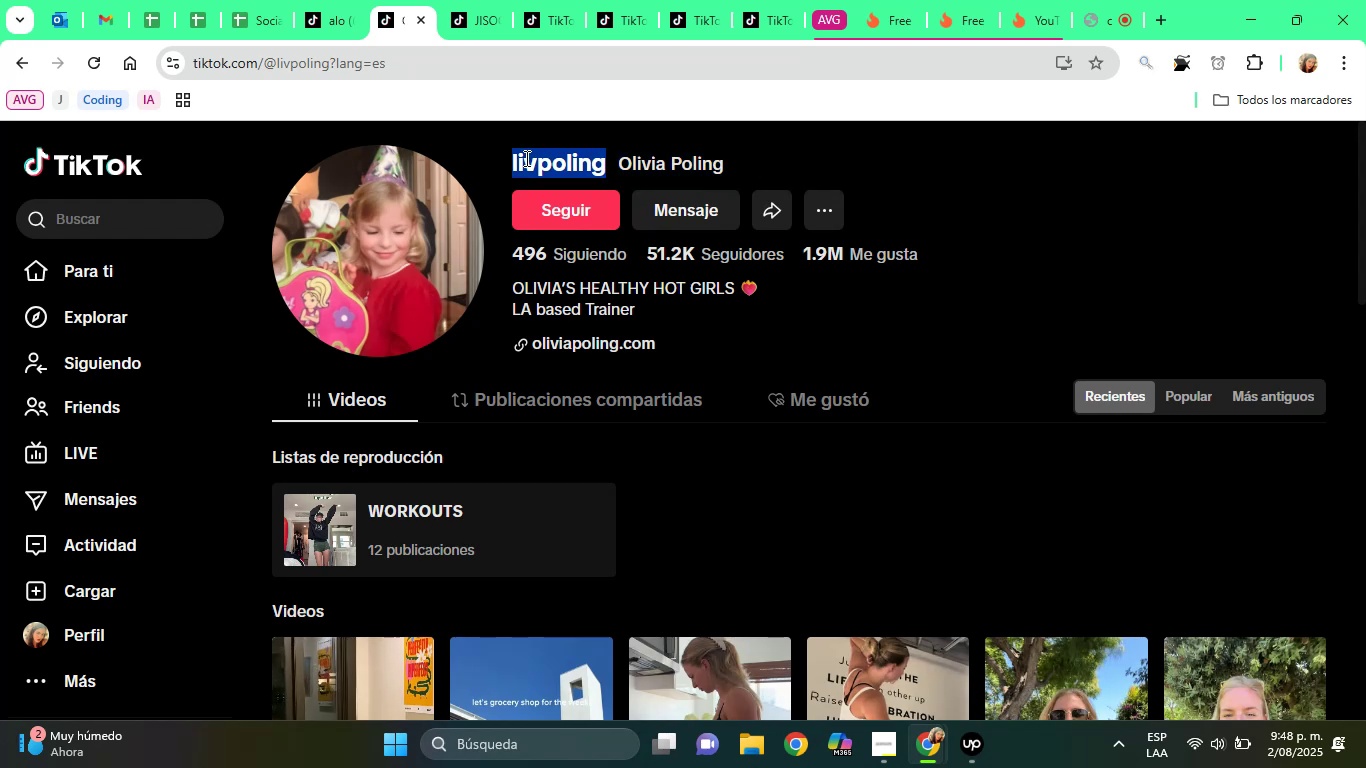 
triple_click([525, 158])
 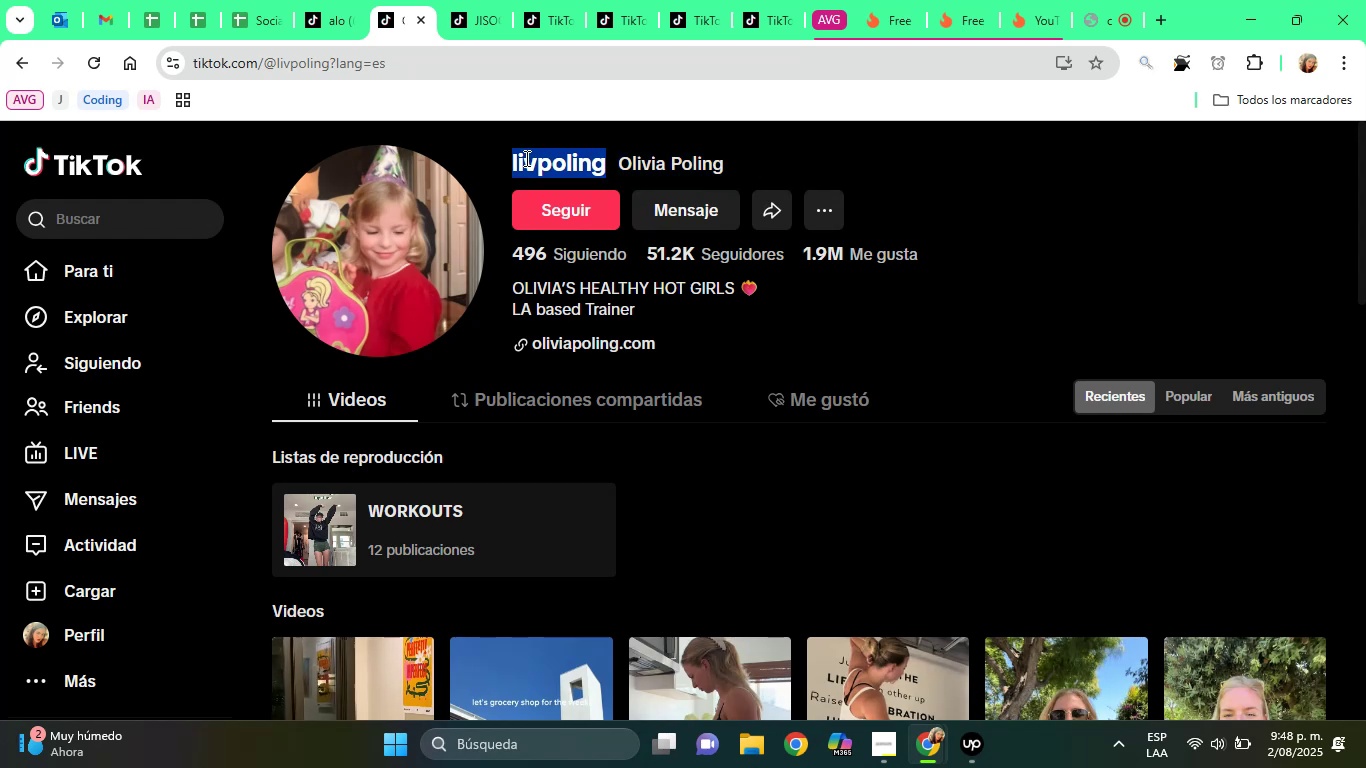 
right_click([525, 158])
 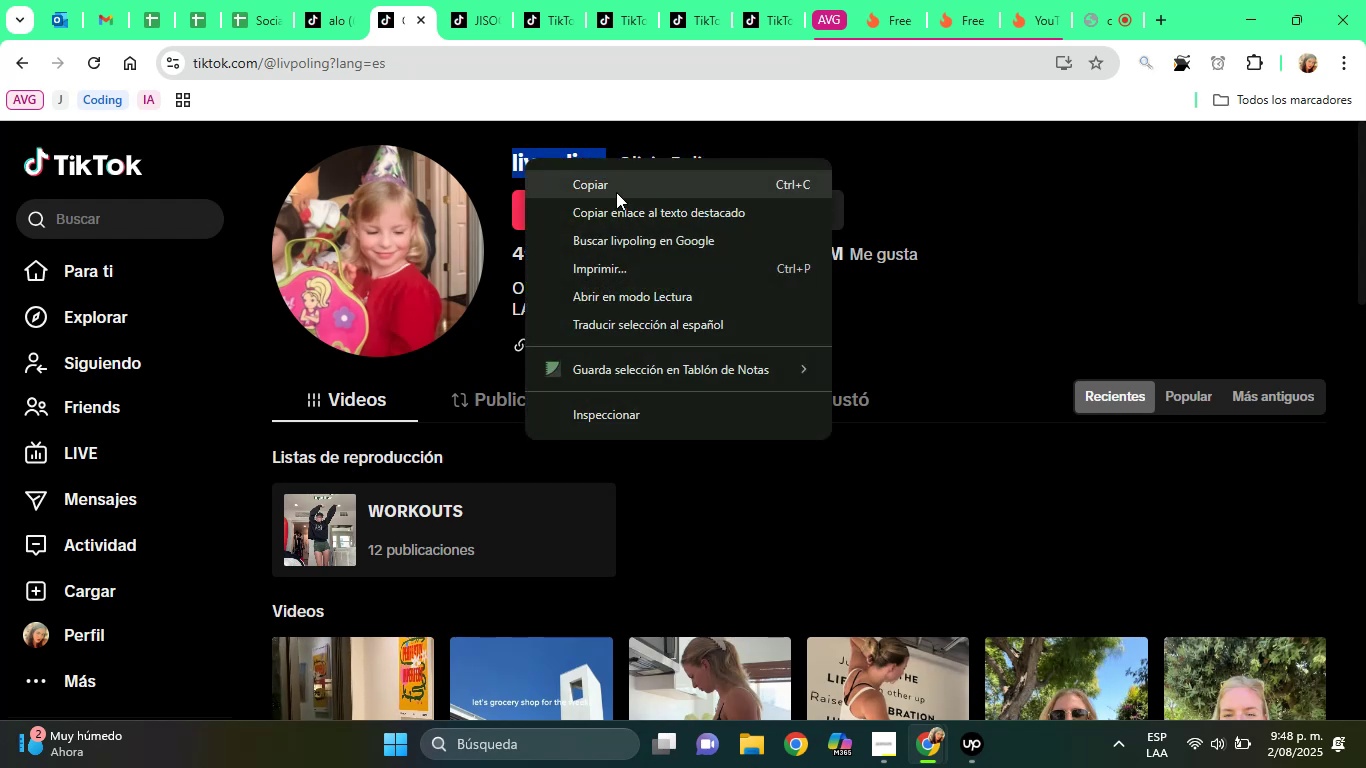 
left_click([616, 192])
 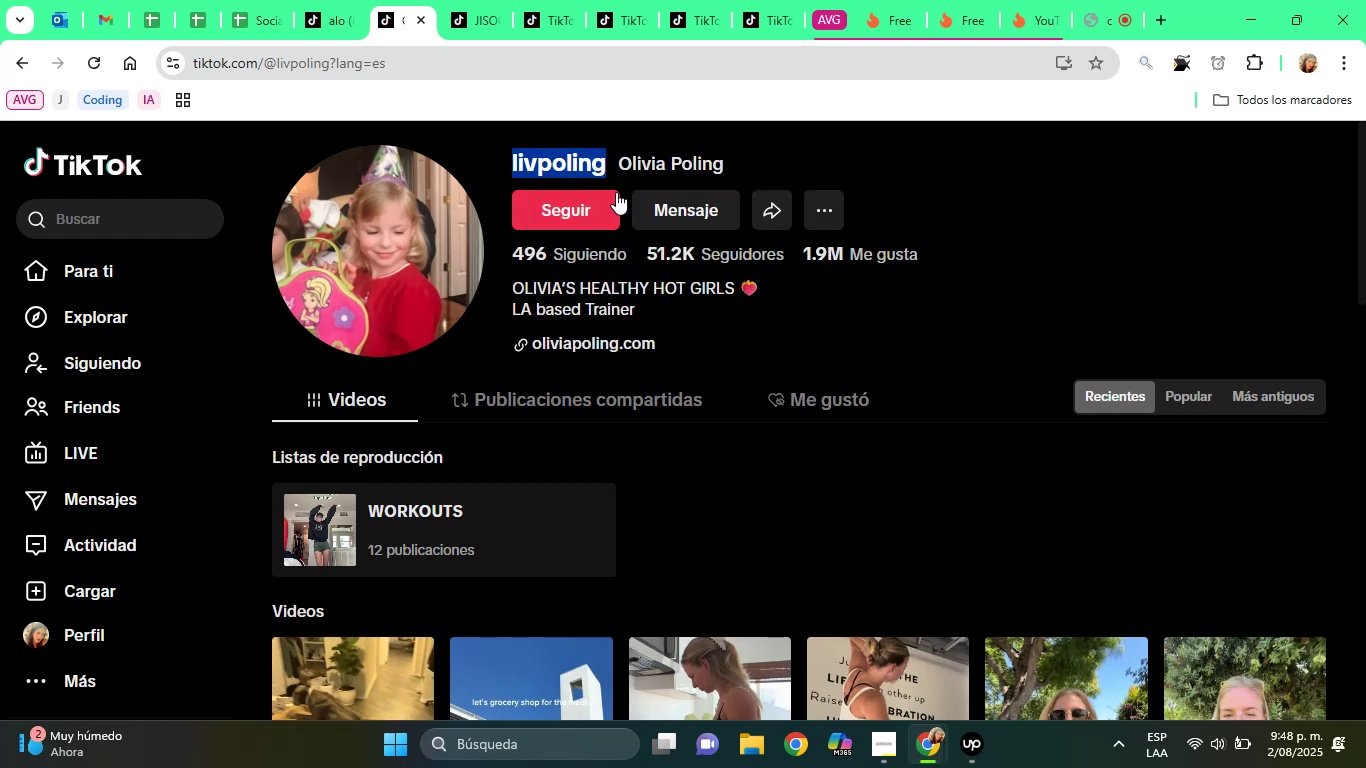 
wait(6.12)
 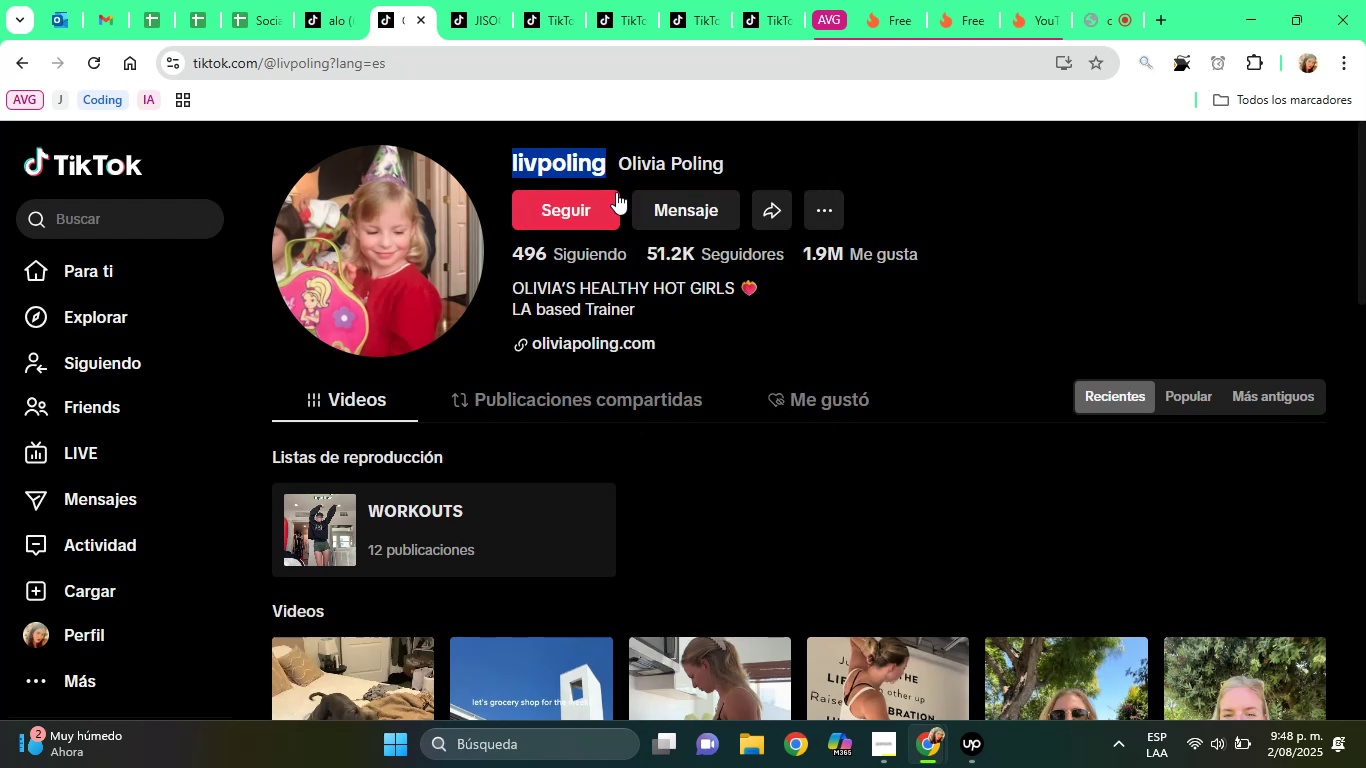 
left_click([269, 0])
 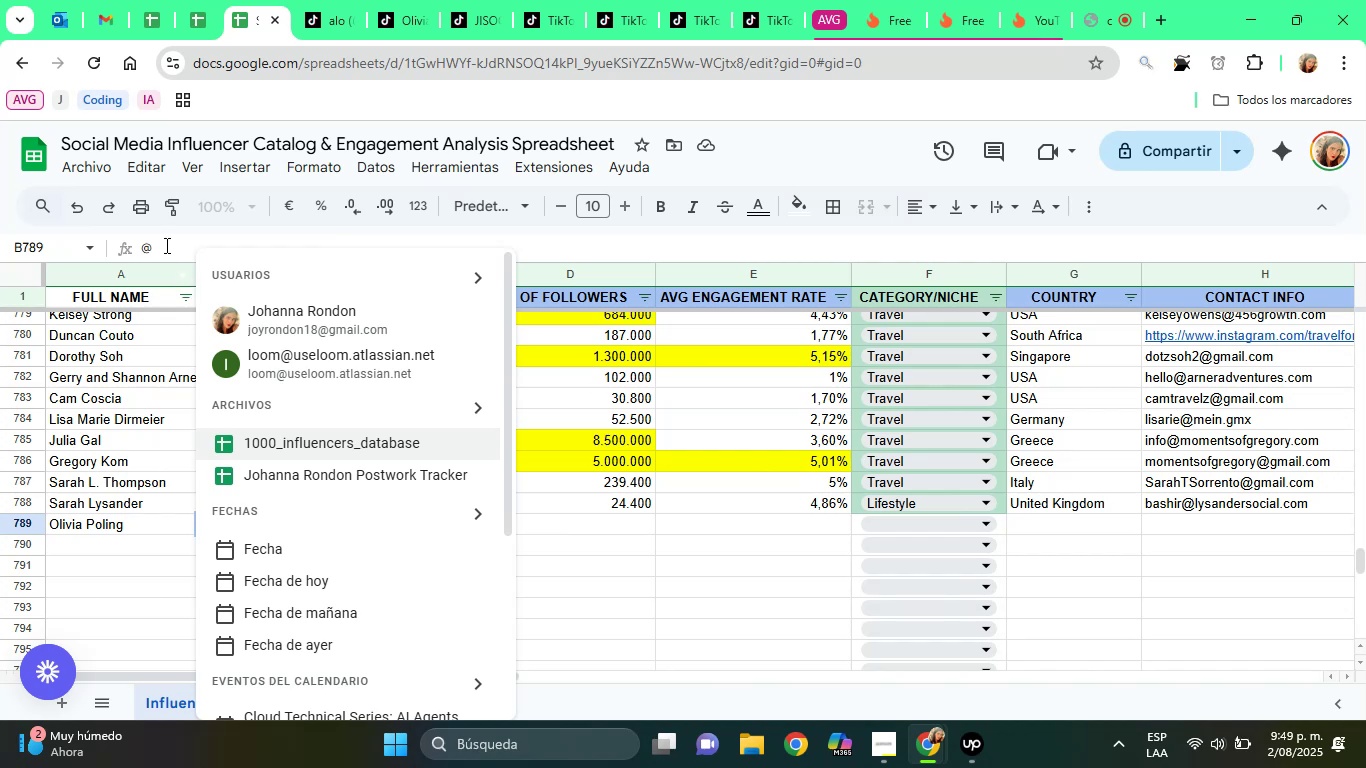 
left_click([165, 242])
 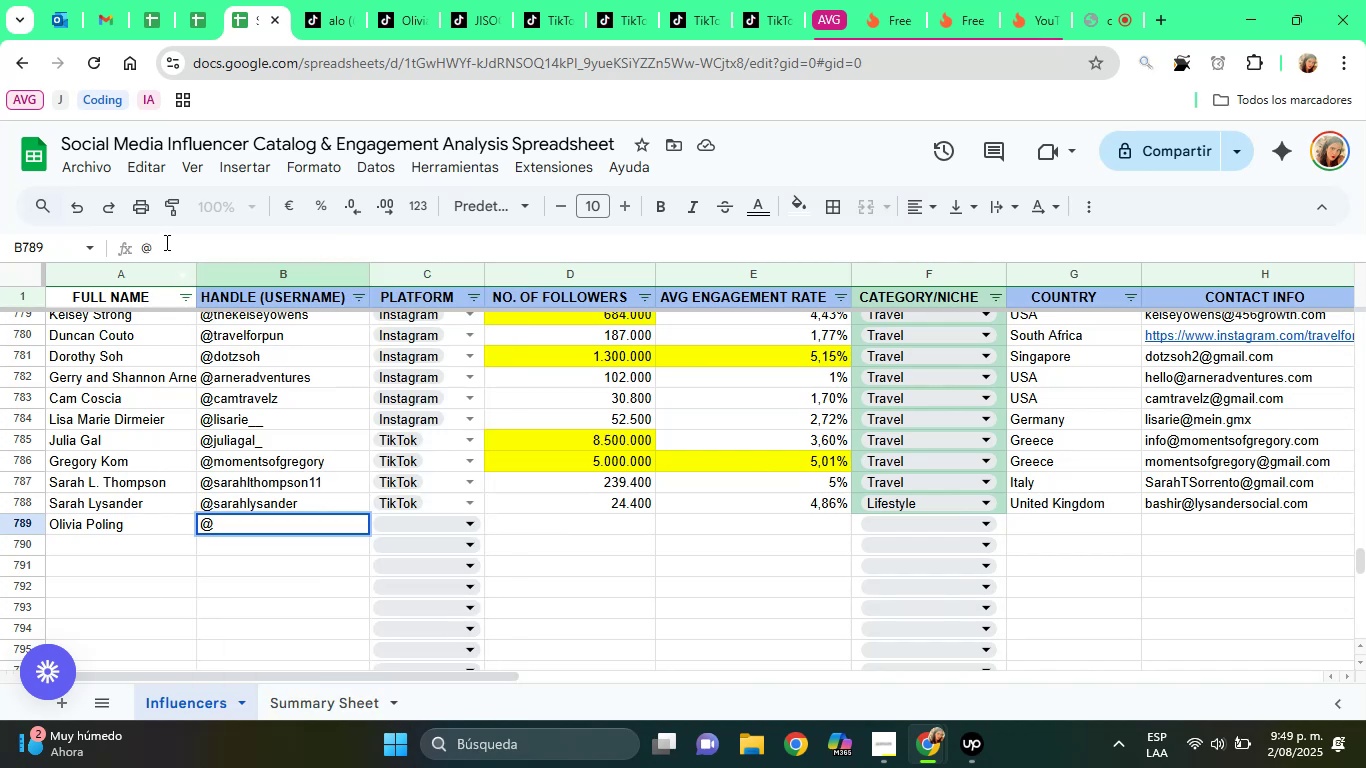 
key(Control+V)
 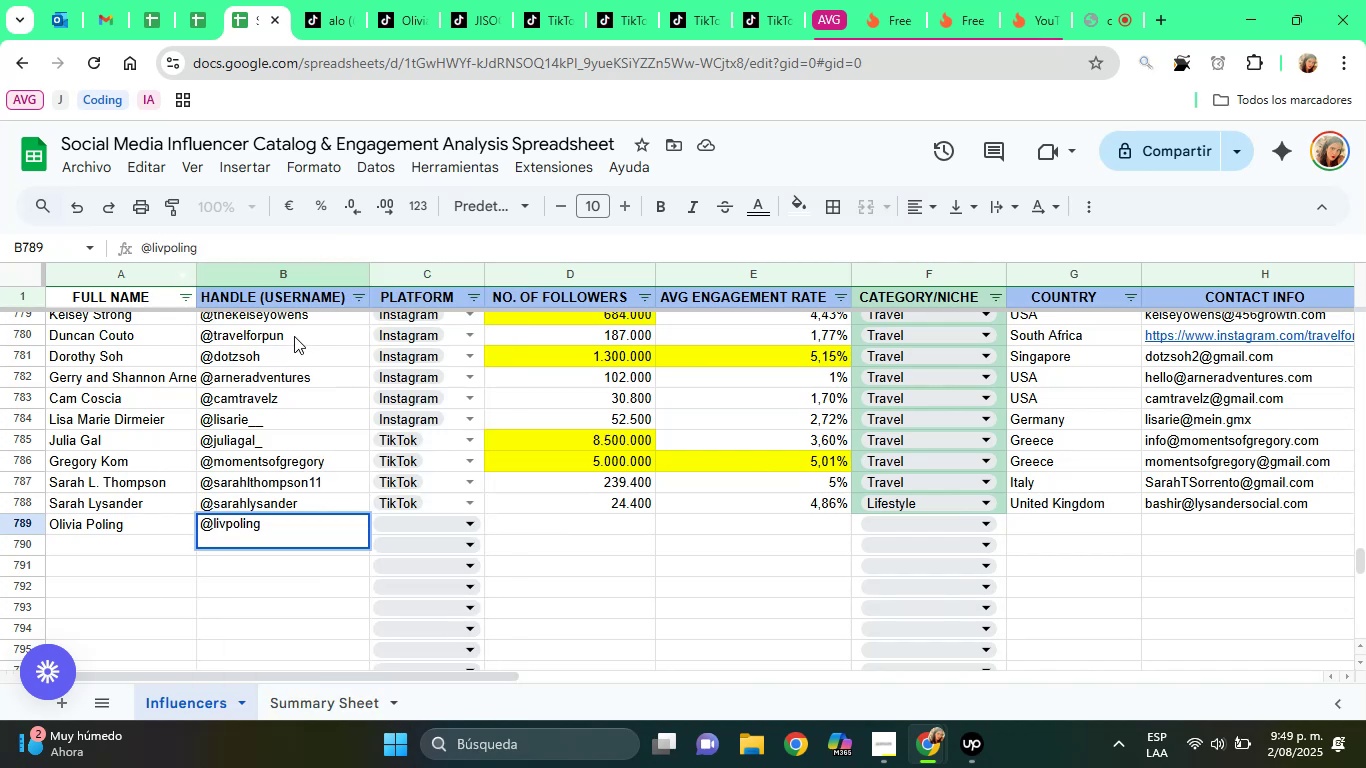 
key(Backspace)
 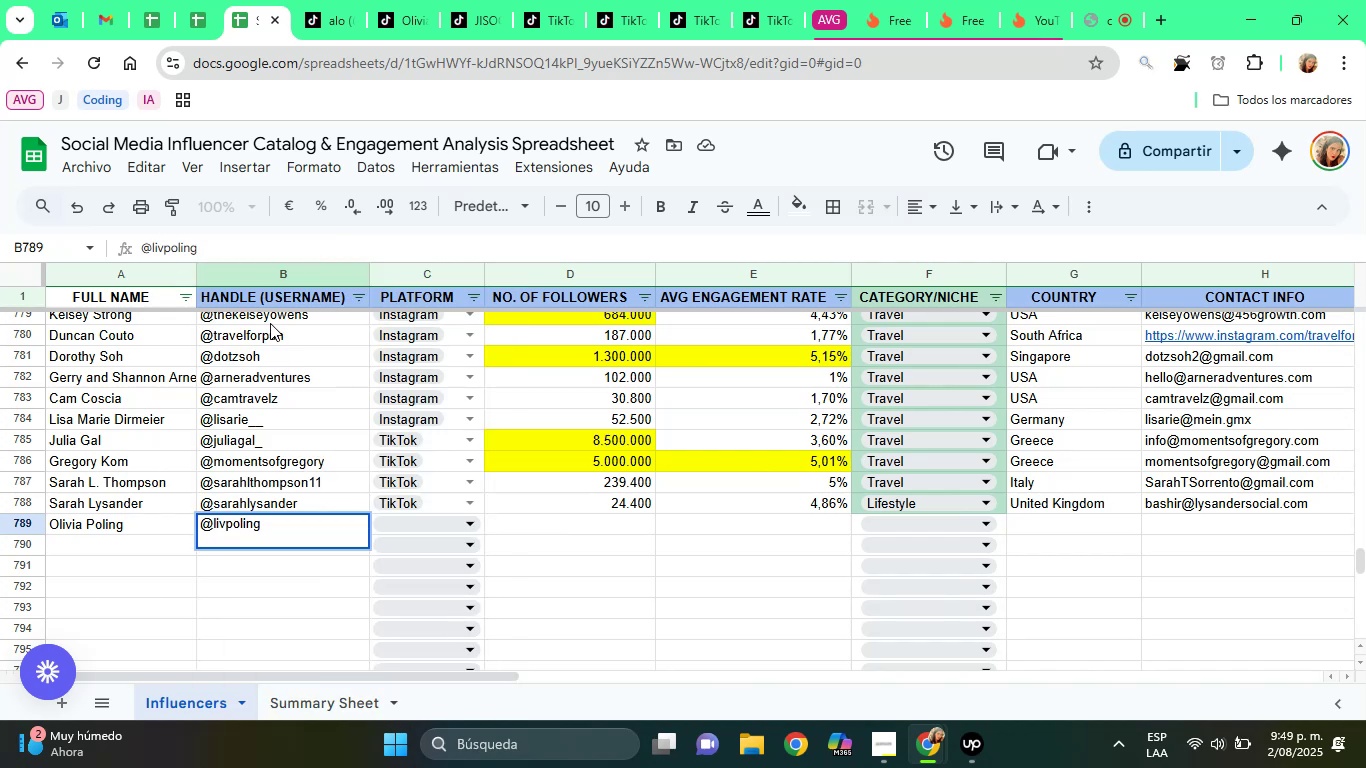 
key(Enter)
 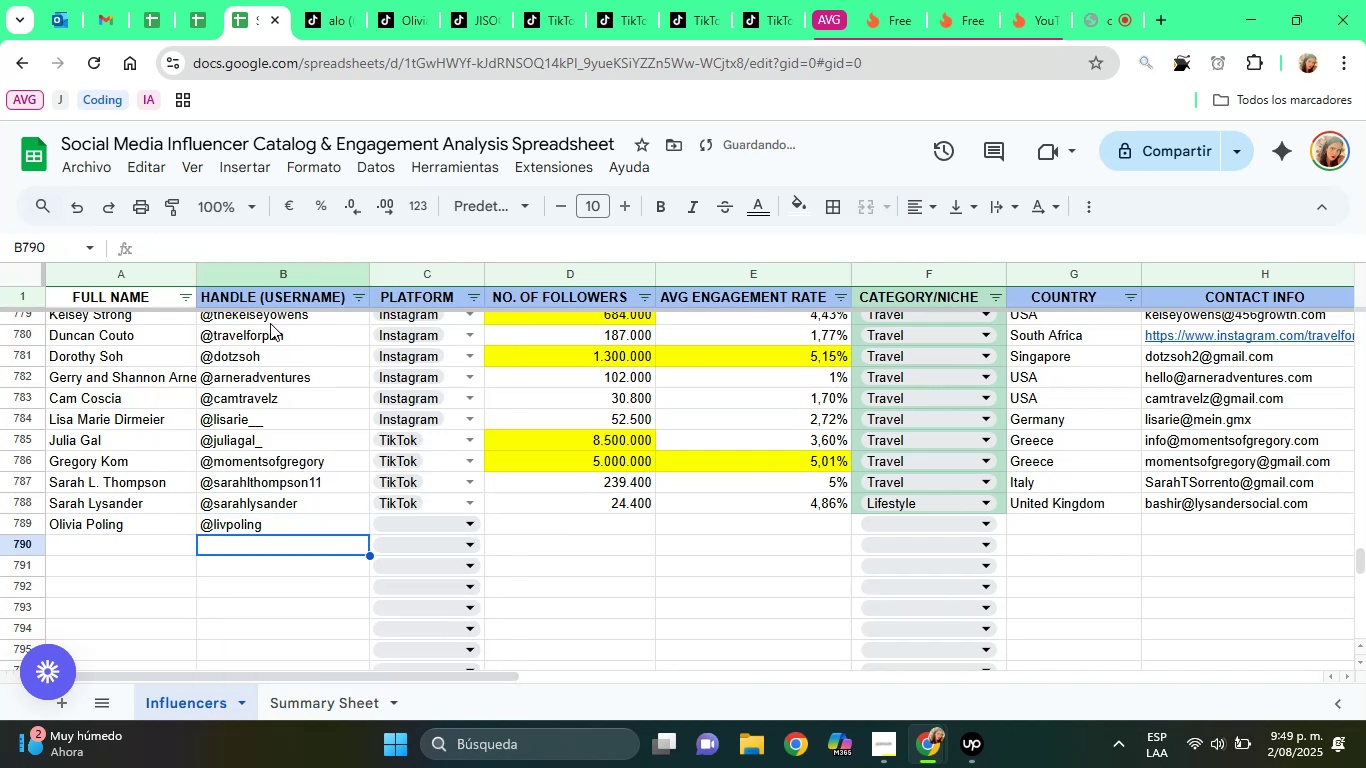 
key(ArrowUp)
 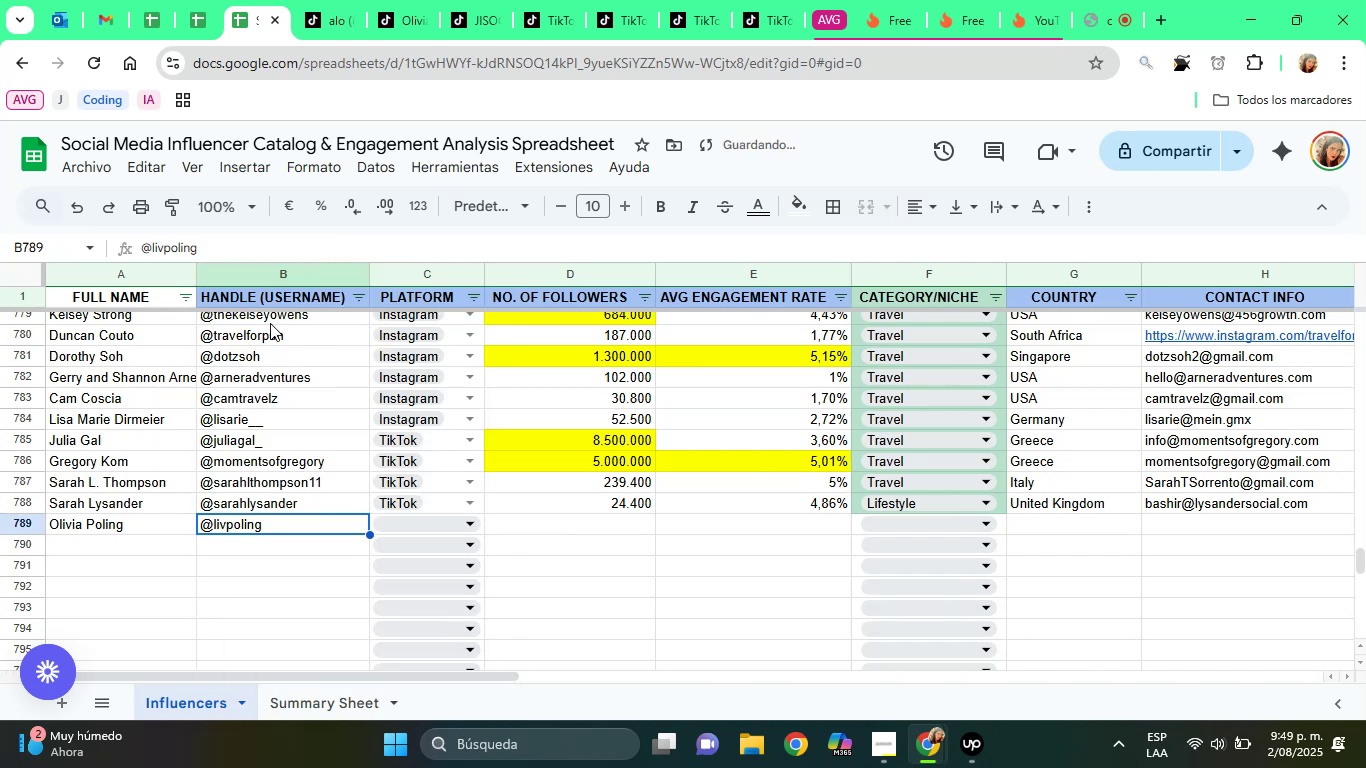 
key(ArrowRight)
 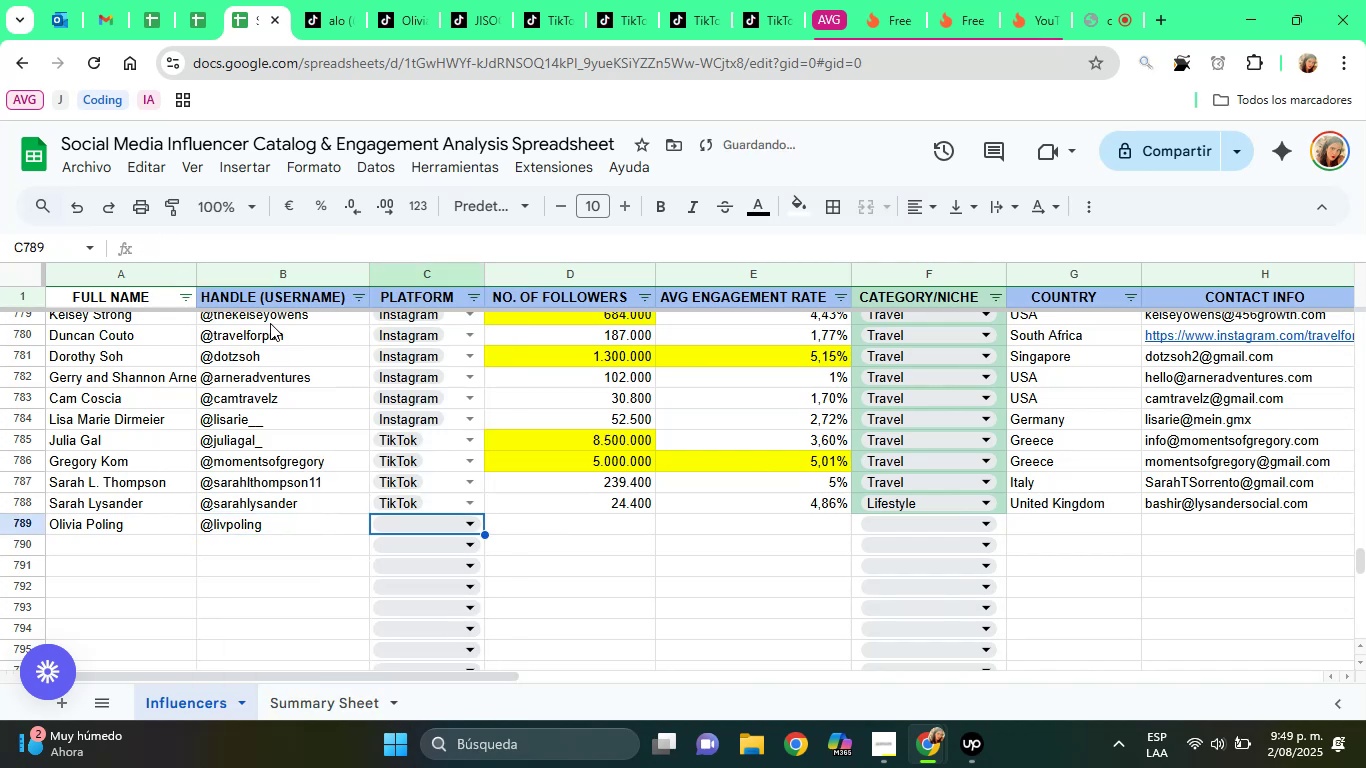 
key(T)
 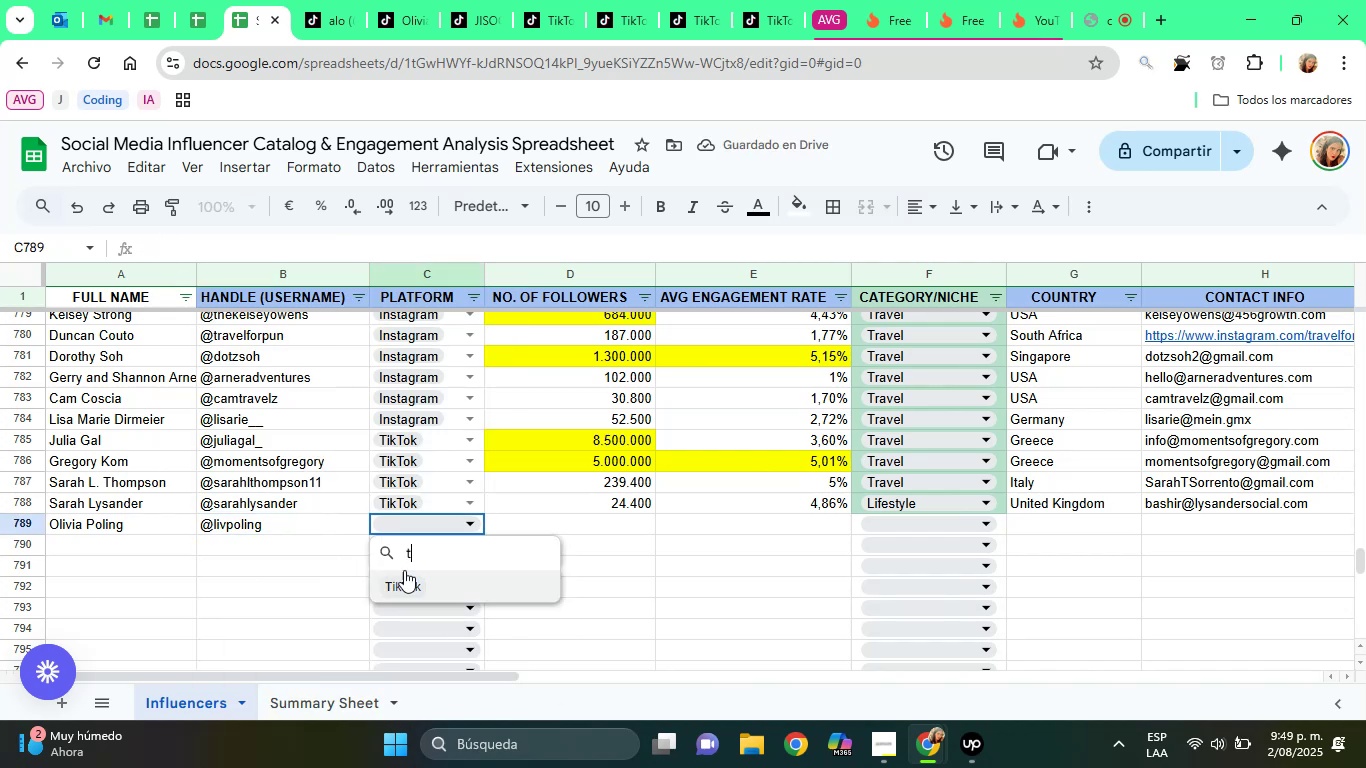 
left_click([417, 572])
 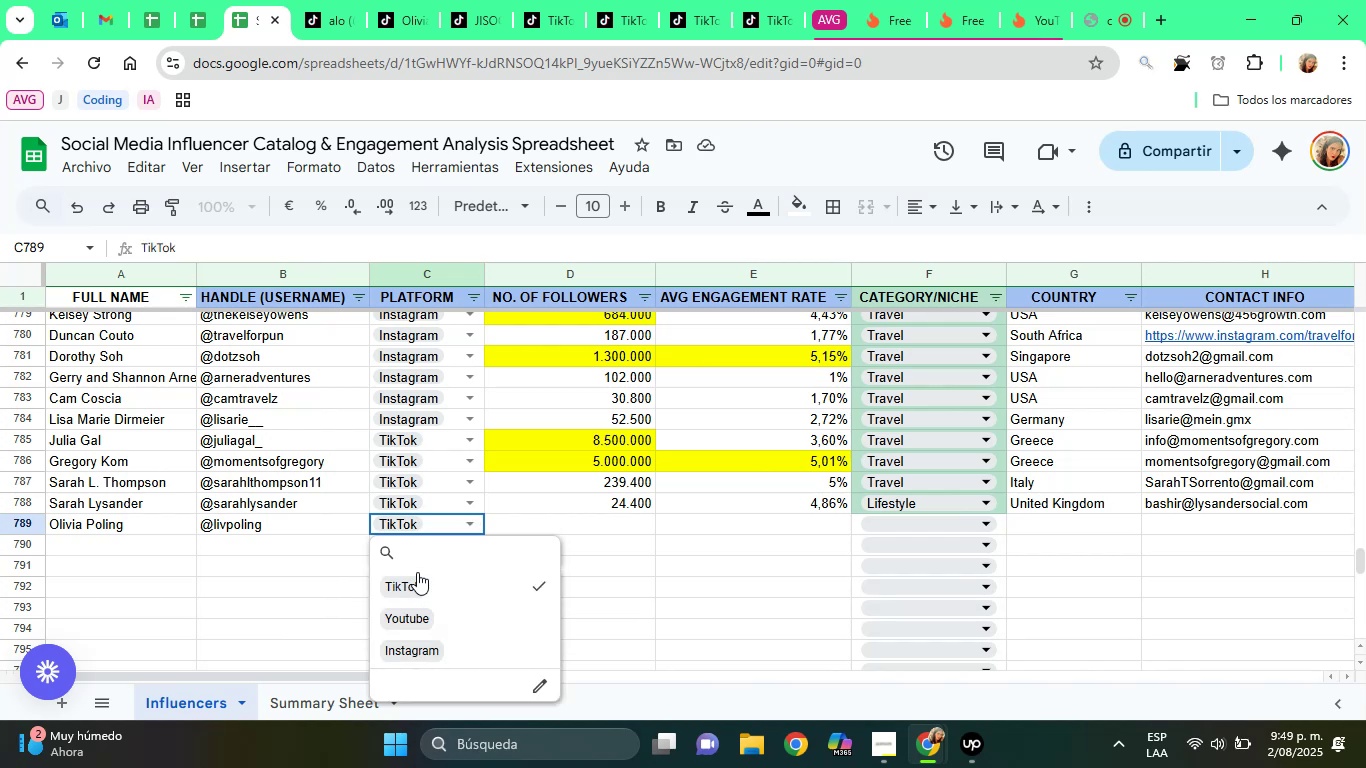 
wait(7.61)
 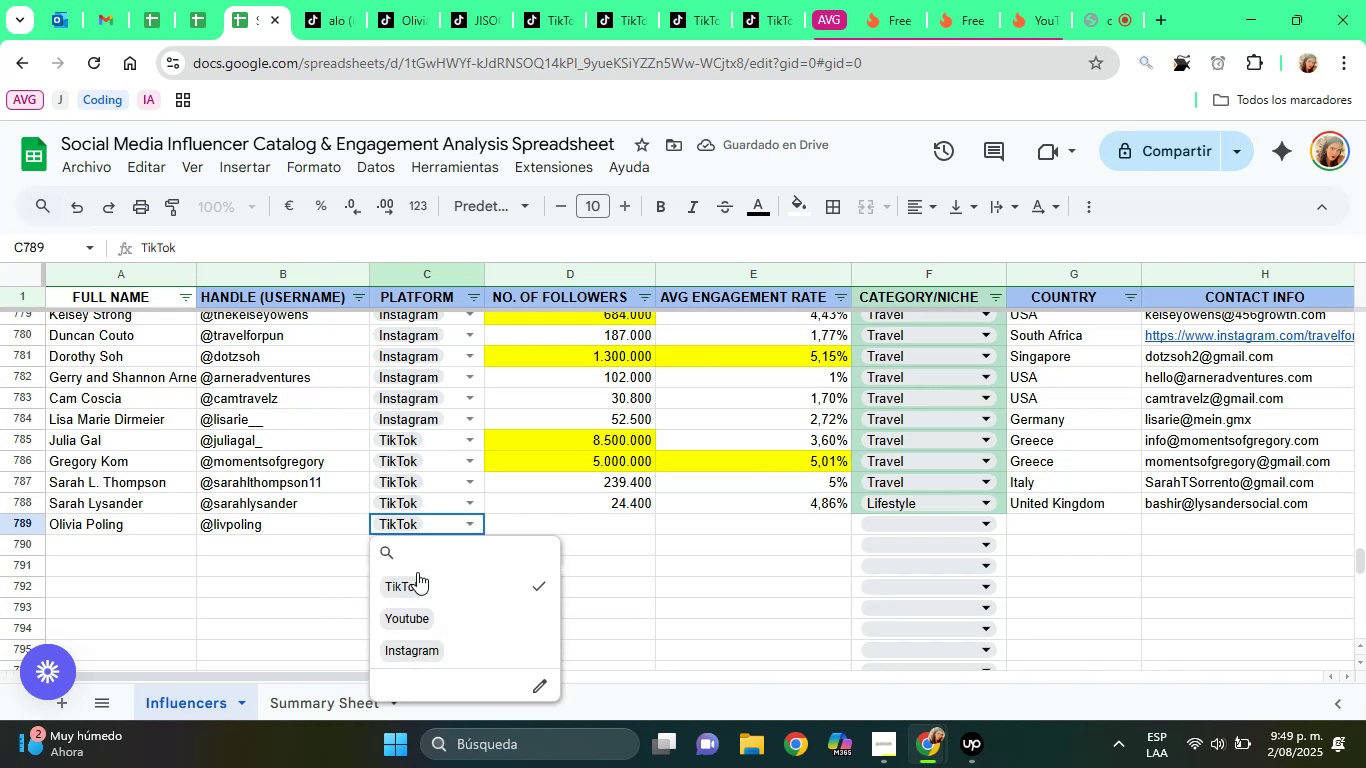 
left_click([380, 0])
 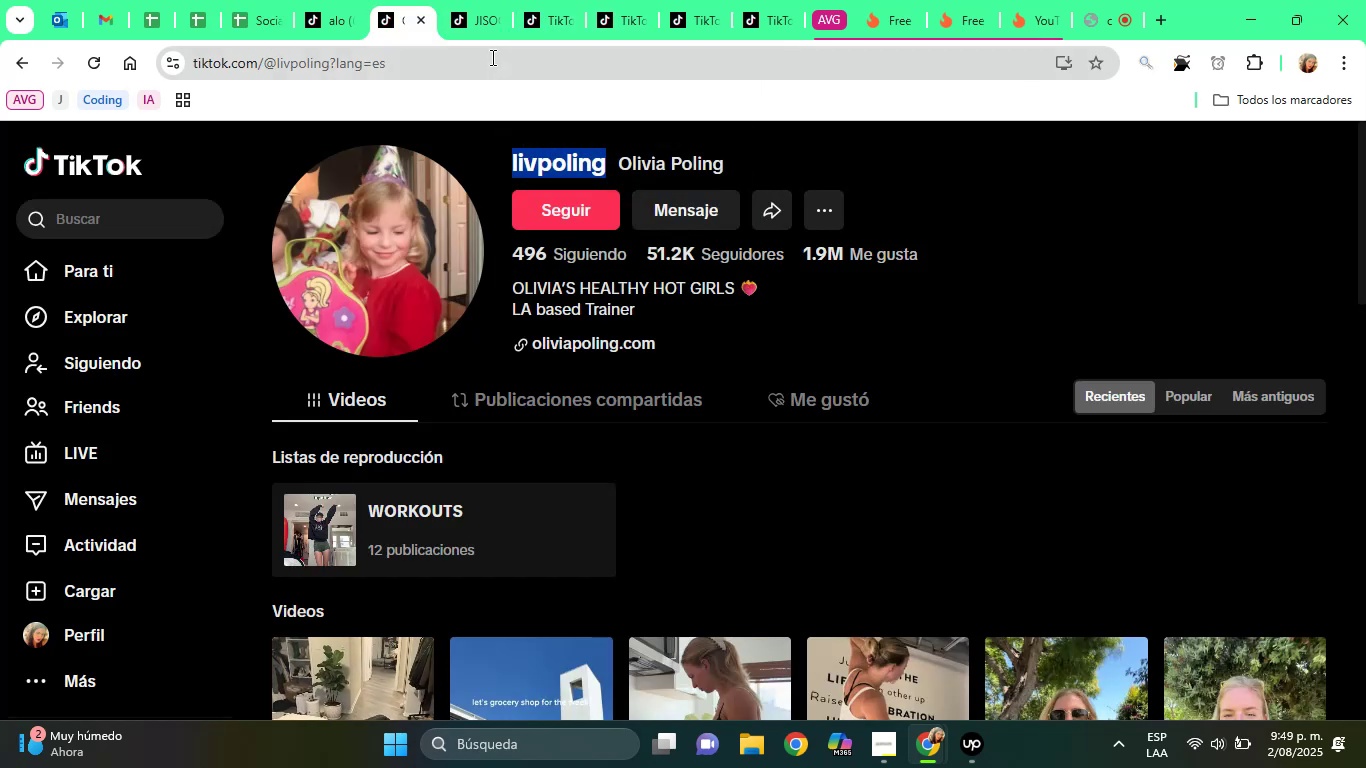 
left_click([483, 59])
 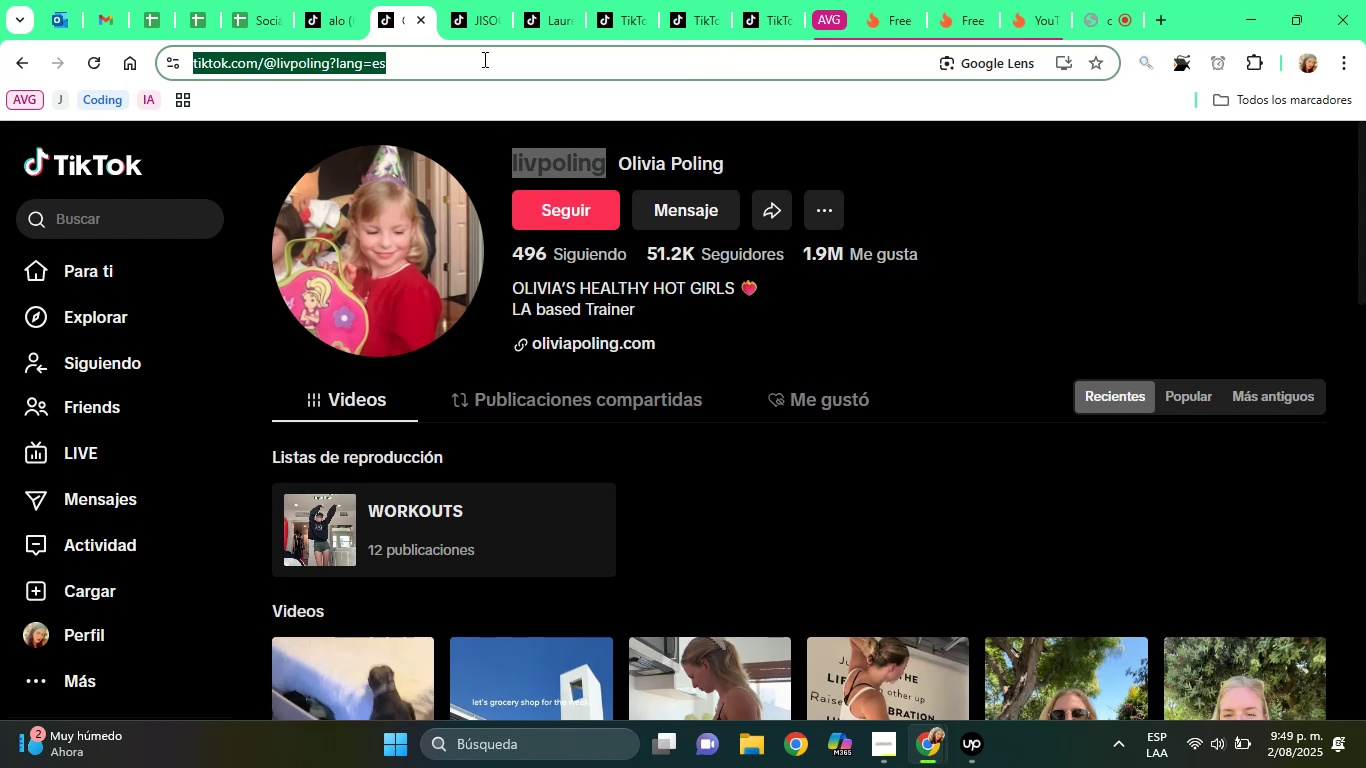 
key(Control+C)
 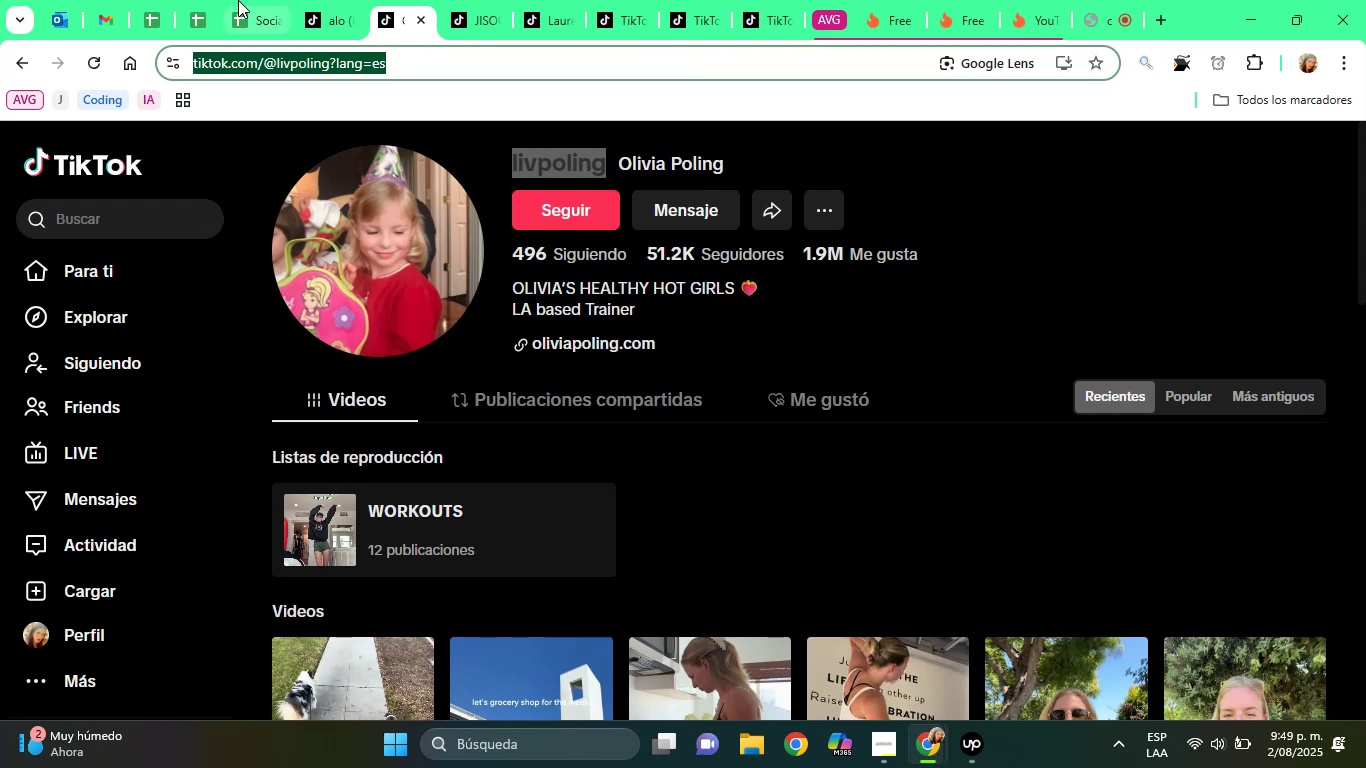 
left_click([267, 0])
 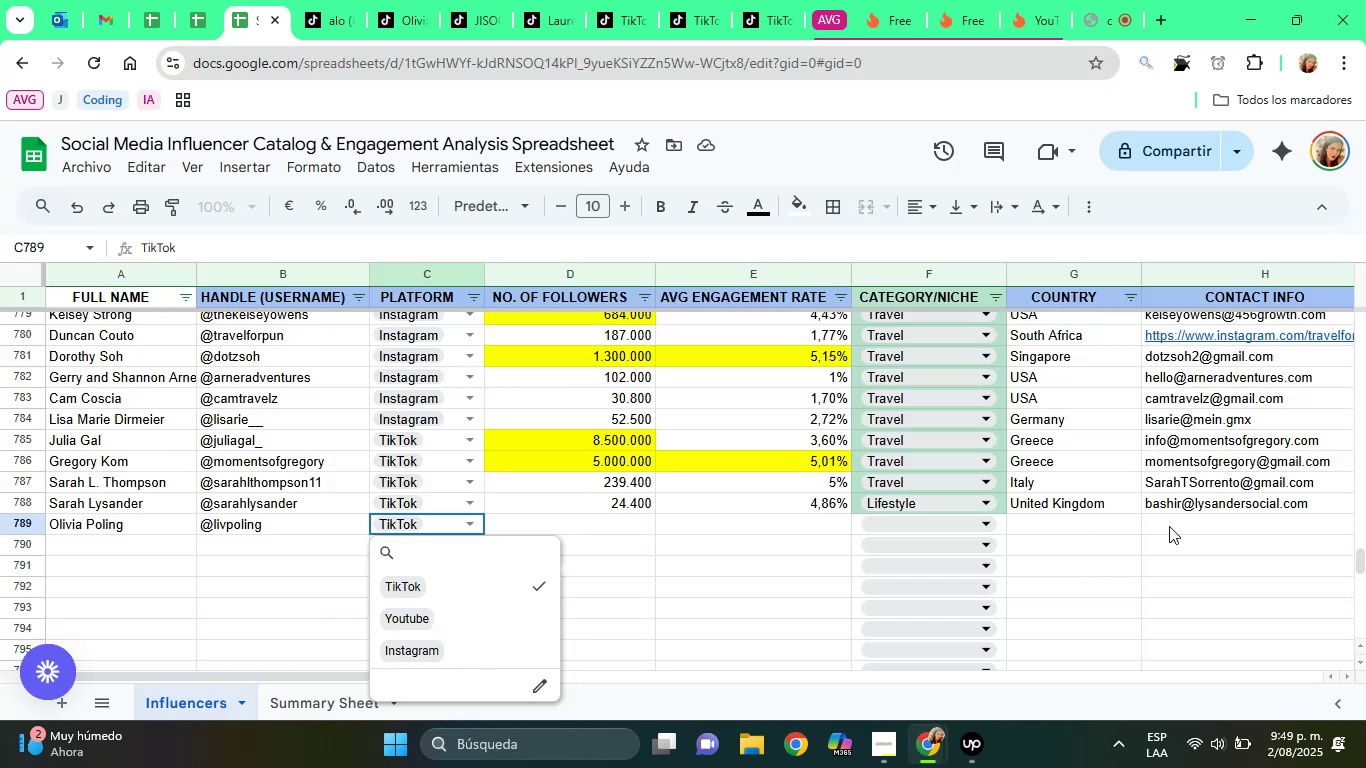 
left_click([1171, 525])
 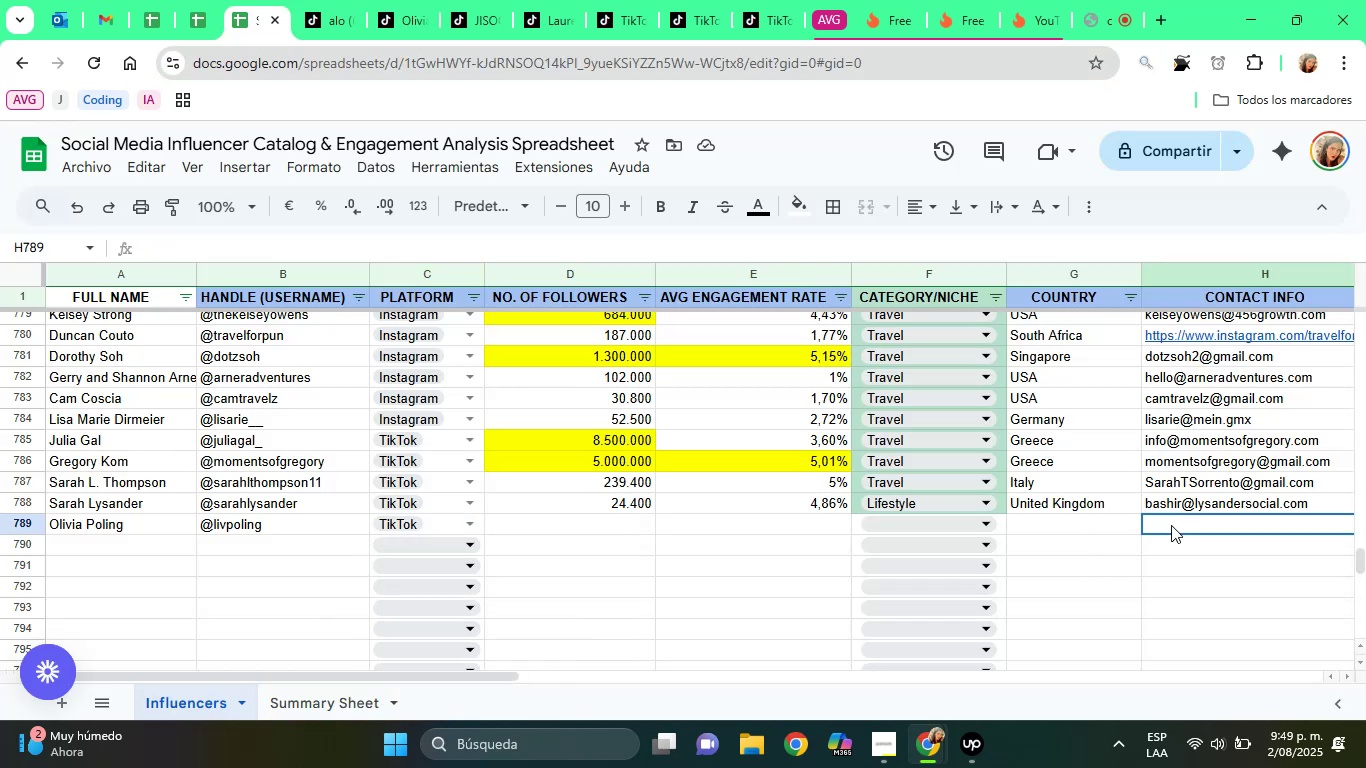 
key(ArrowRight)
 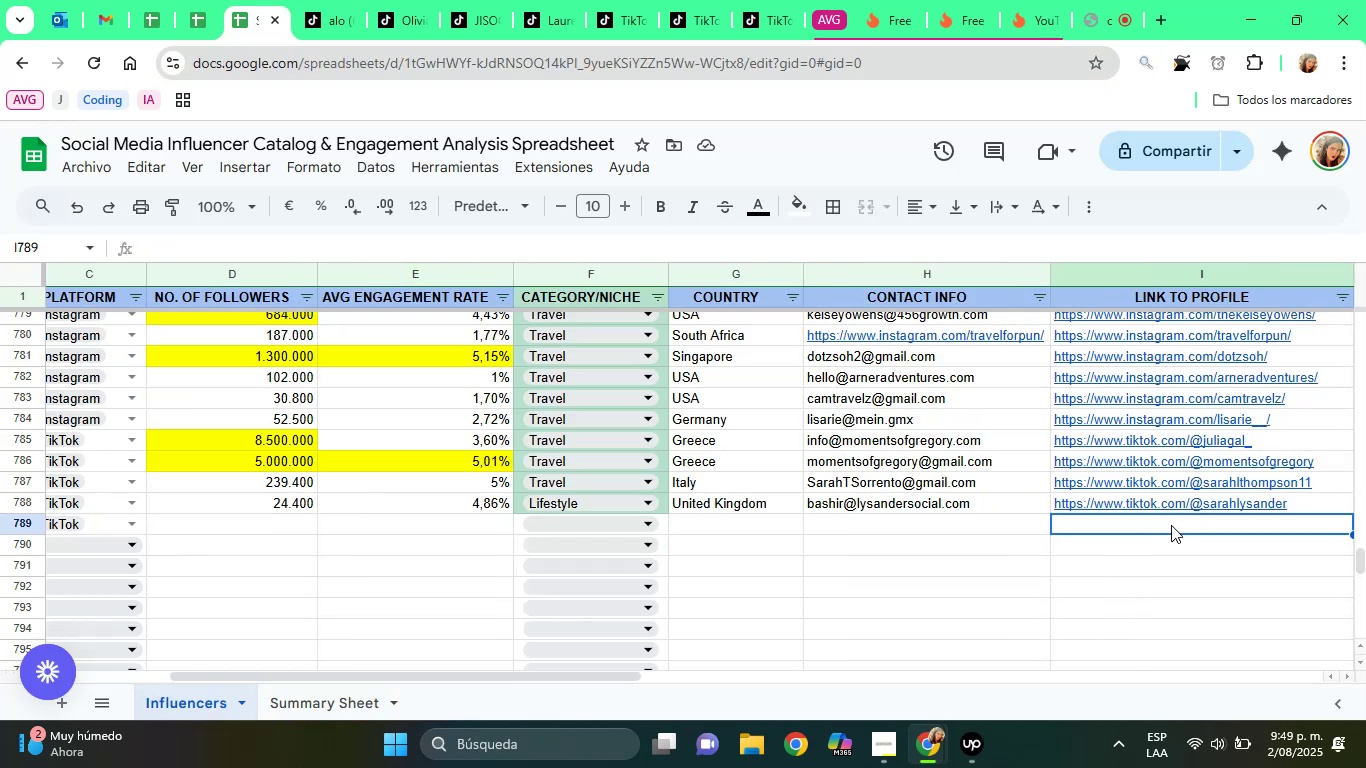 
key(Control+ControlLeft)
 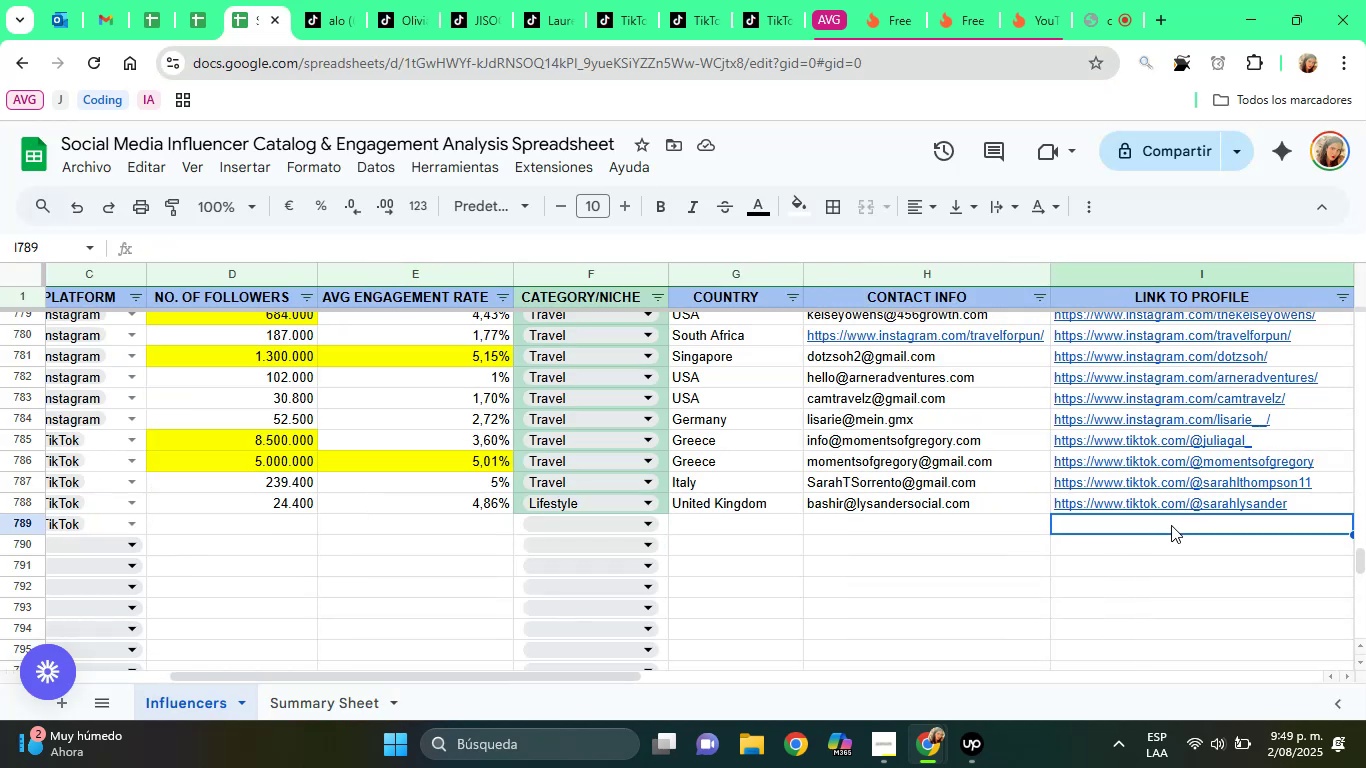 
key(Control+V)
 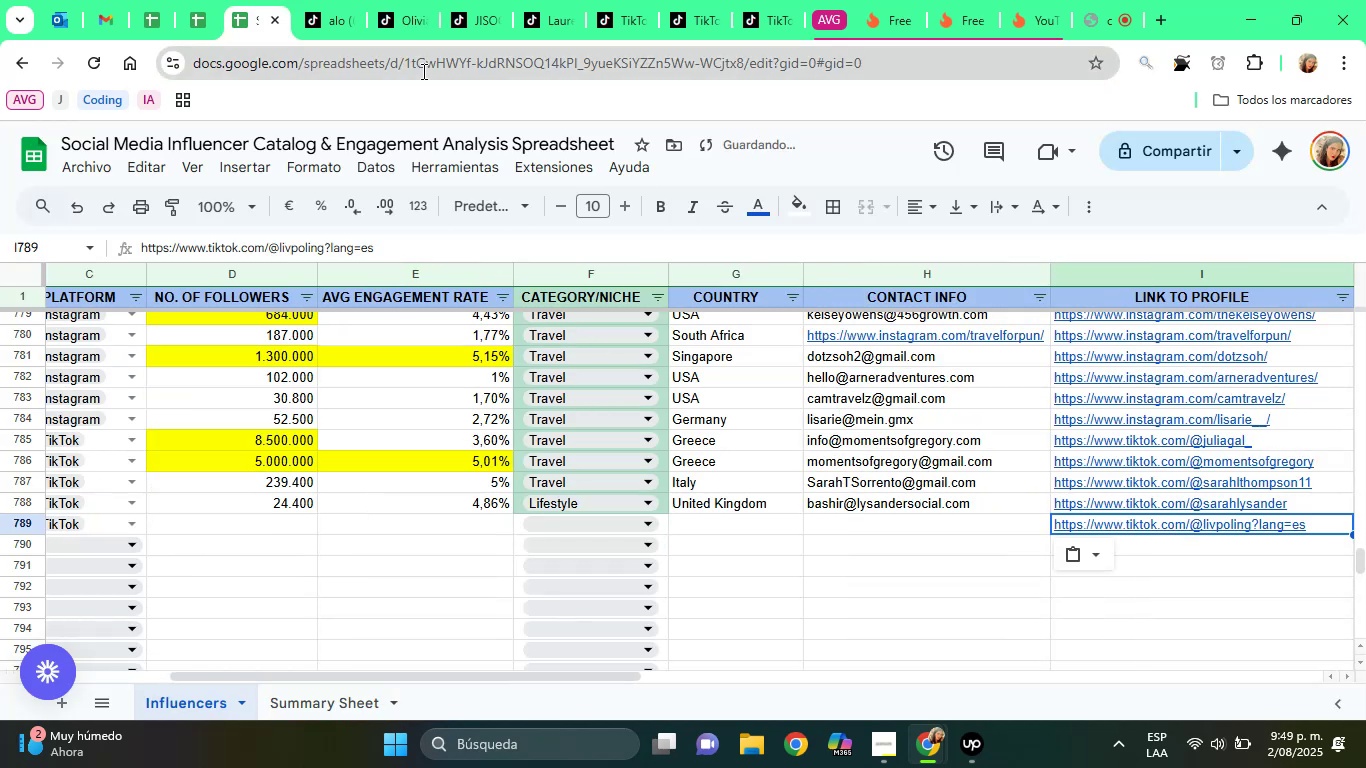 
left_click([410, 38])
 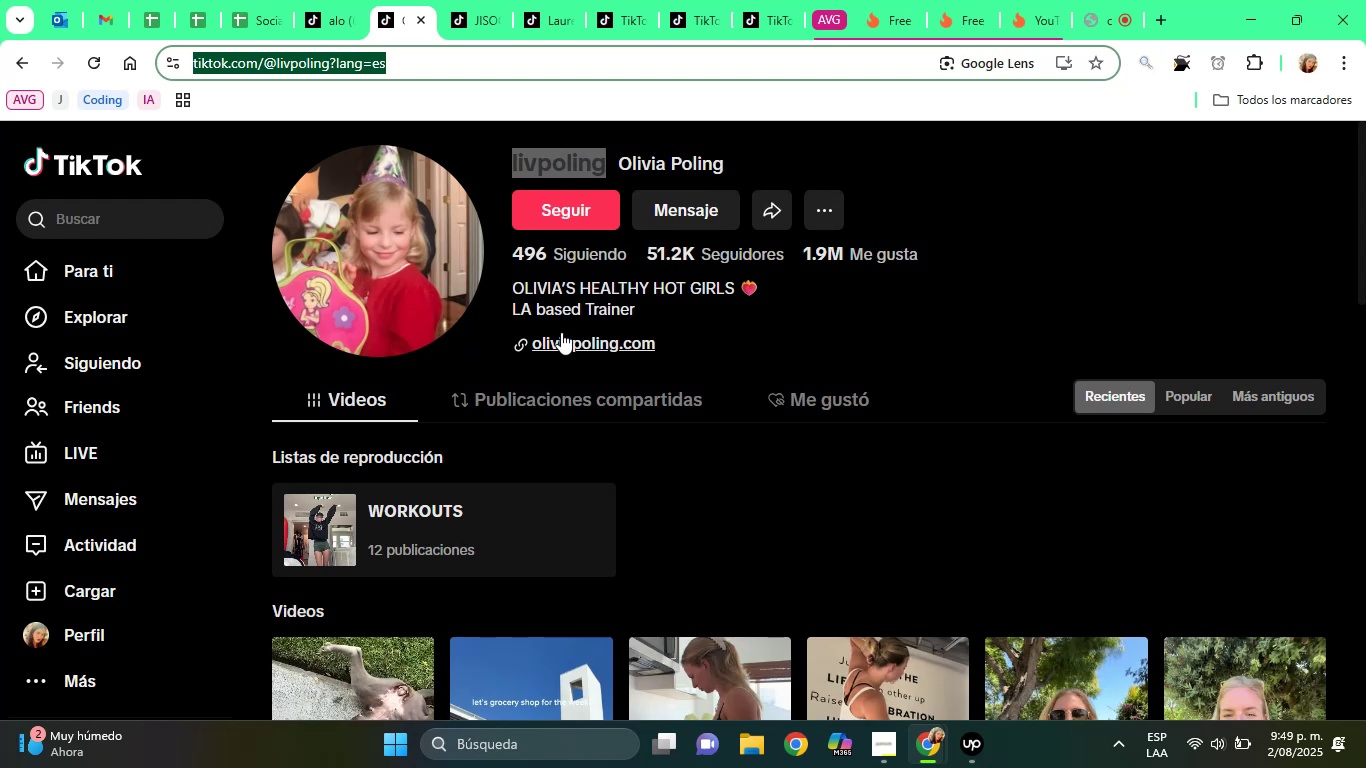 
right_click([561, 332])
 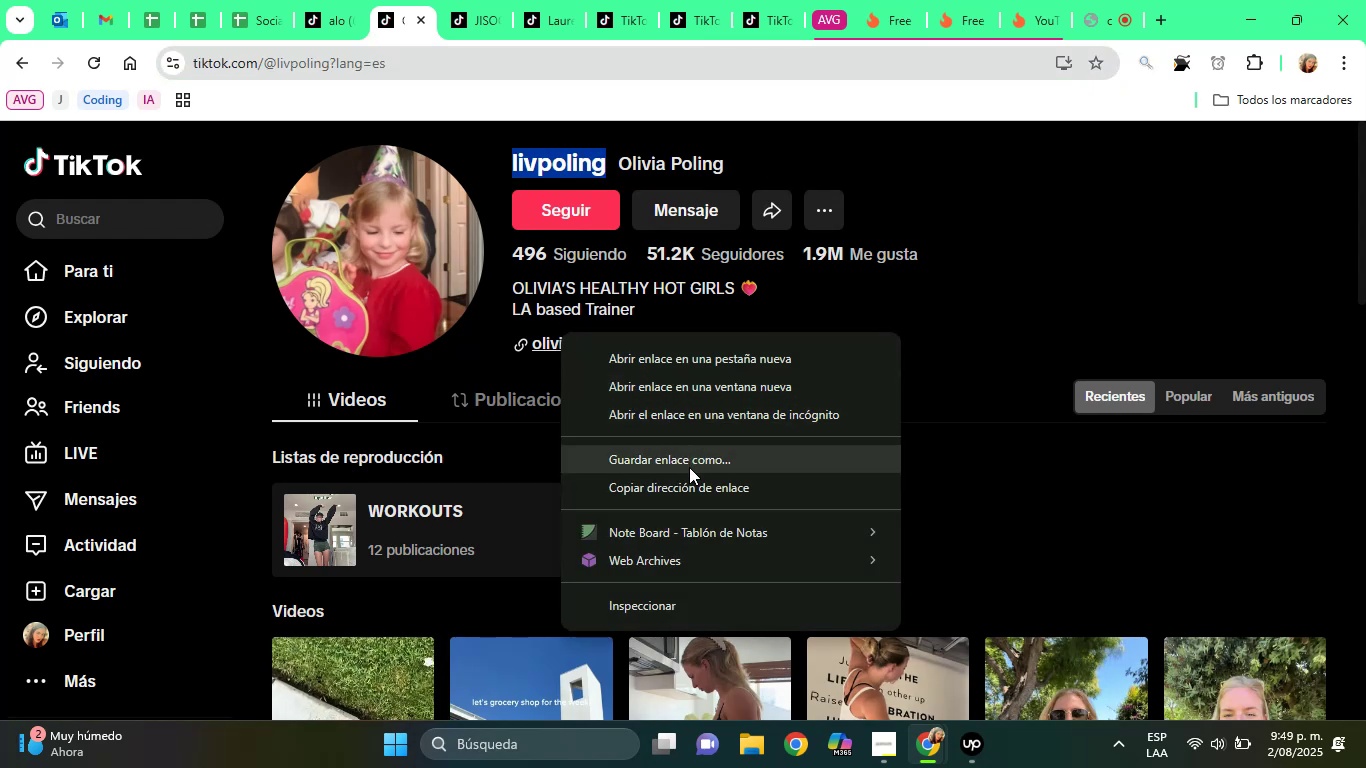 
left_click([682, 482])
 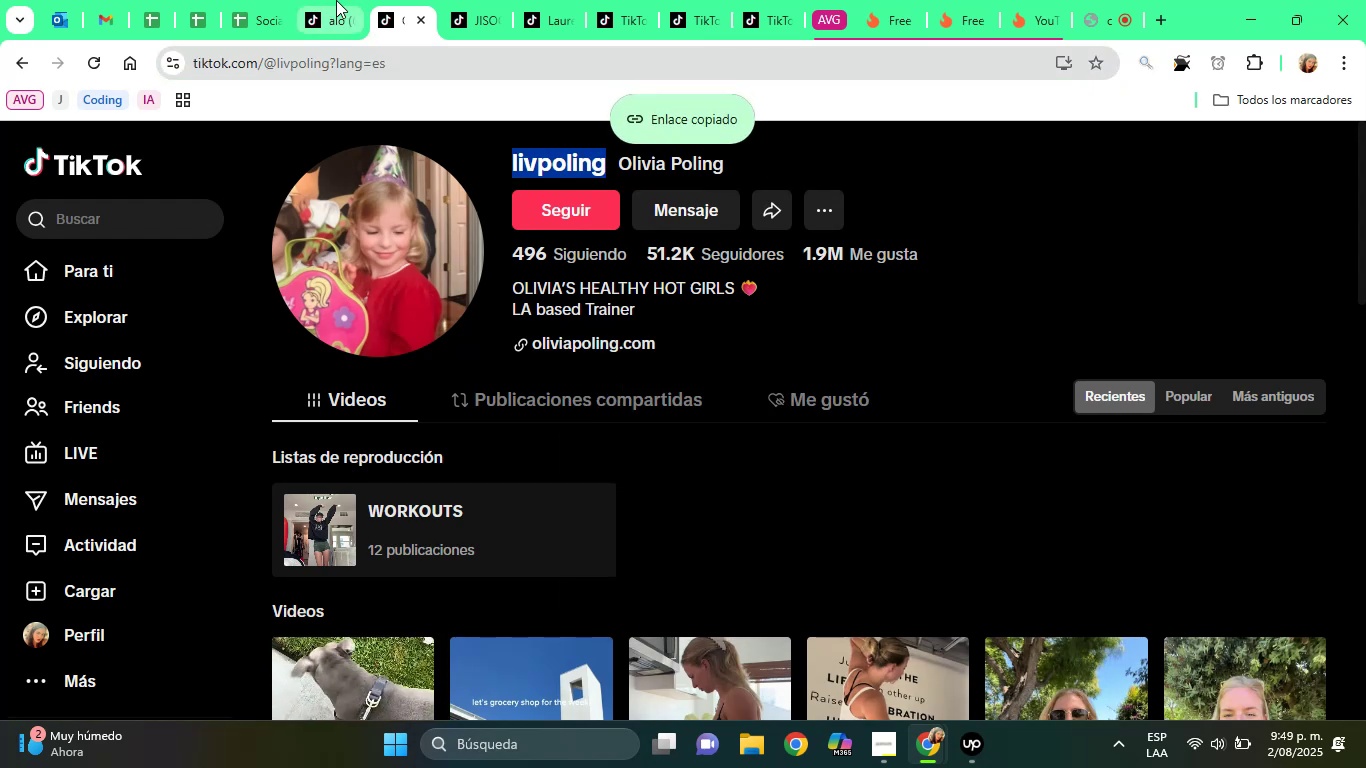 
left_click([336, 0])
 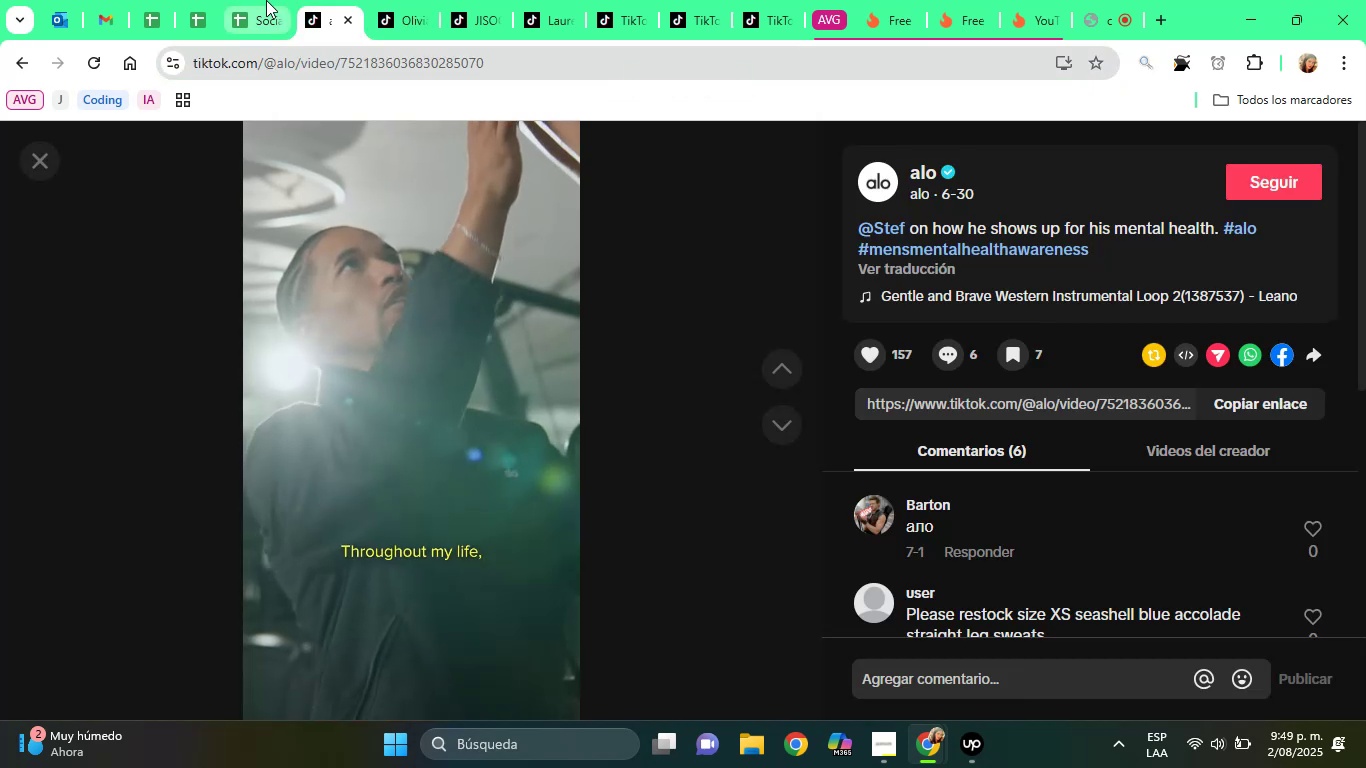 
left_click([266, 0])
 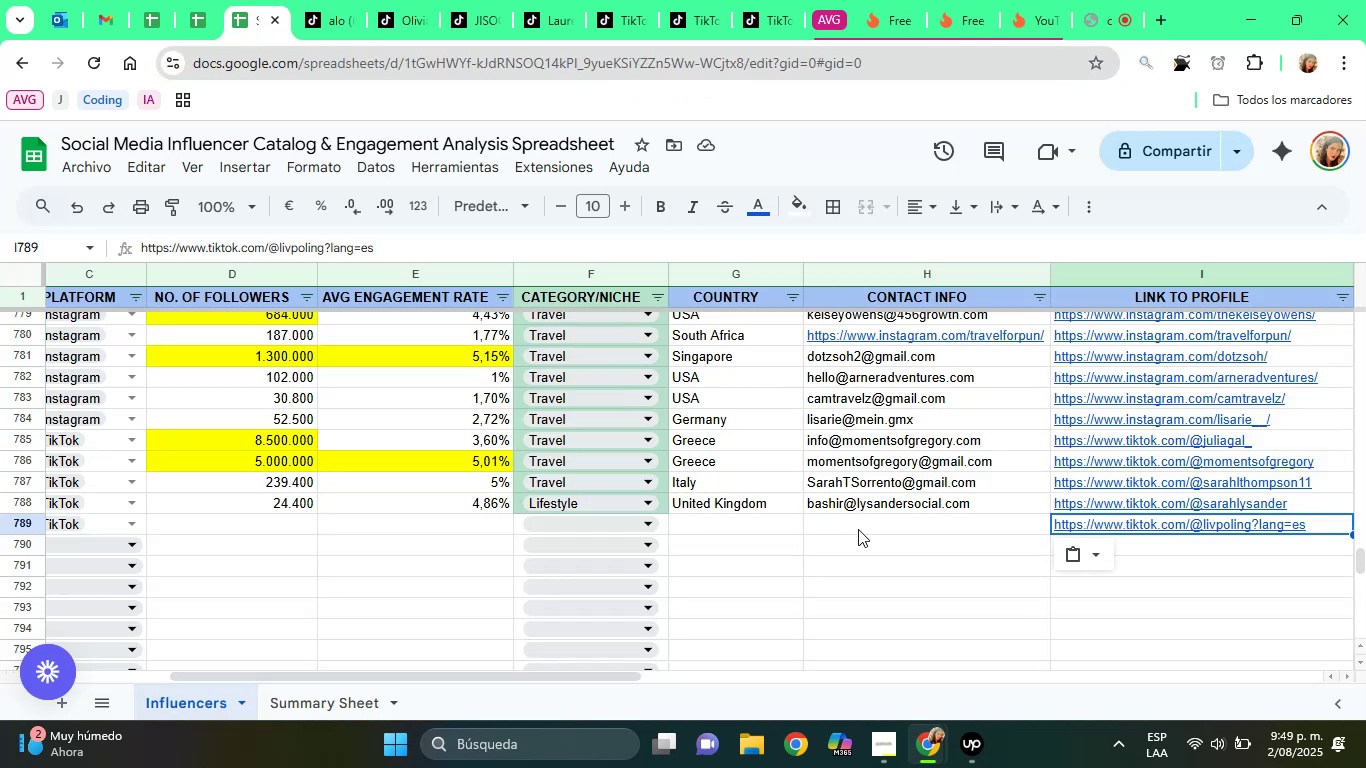 
left_click([858, 529])
 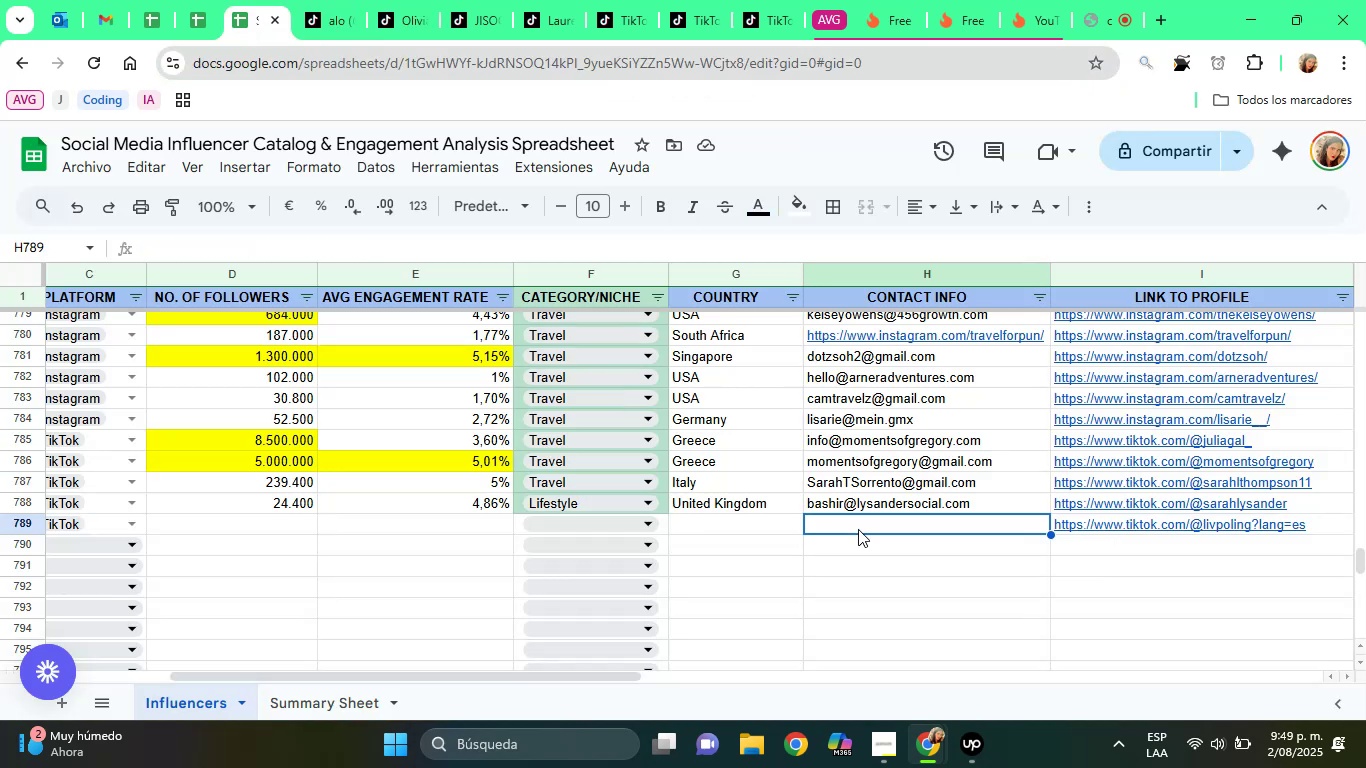 
key(Control+ControlLeft)
 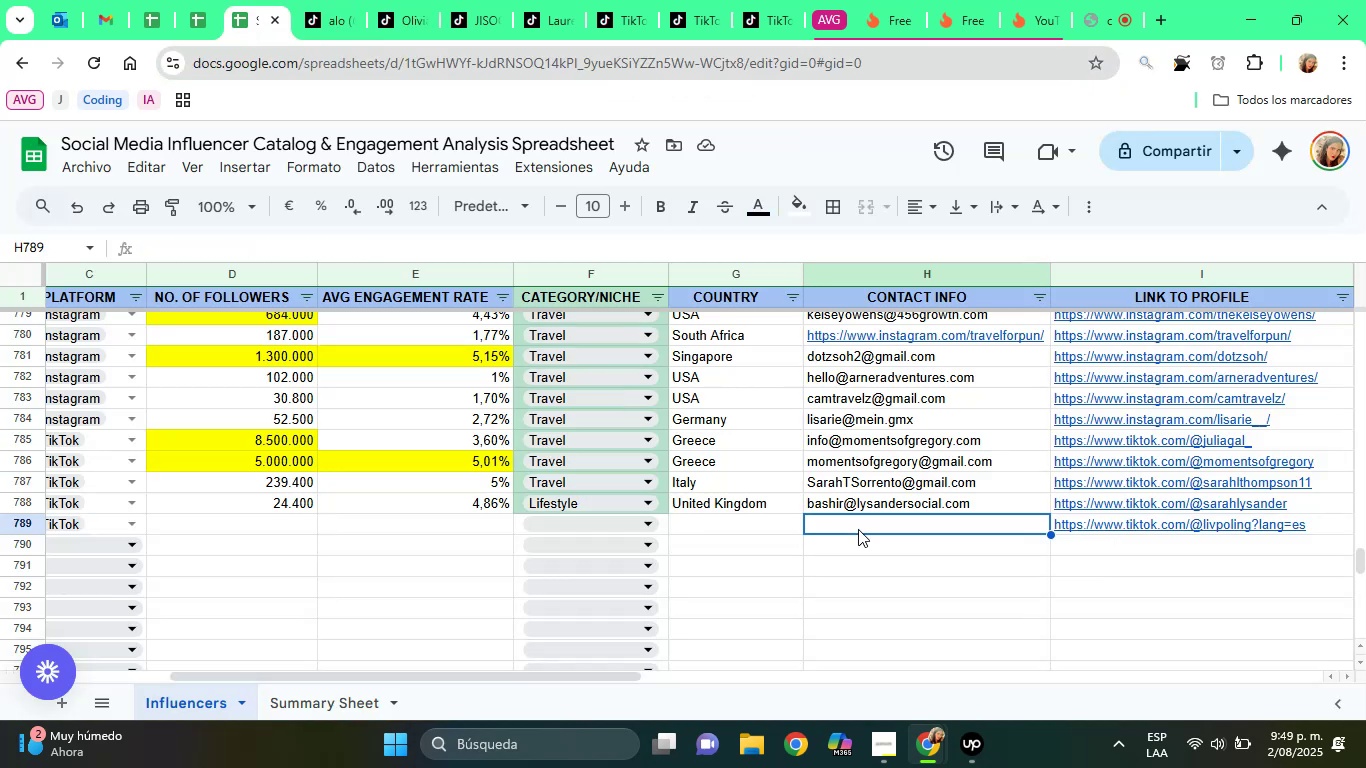 
key(Control+V)
 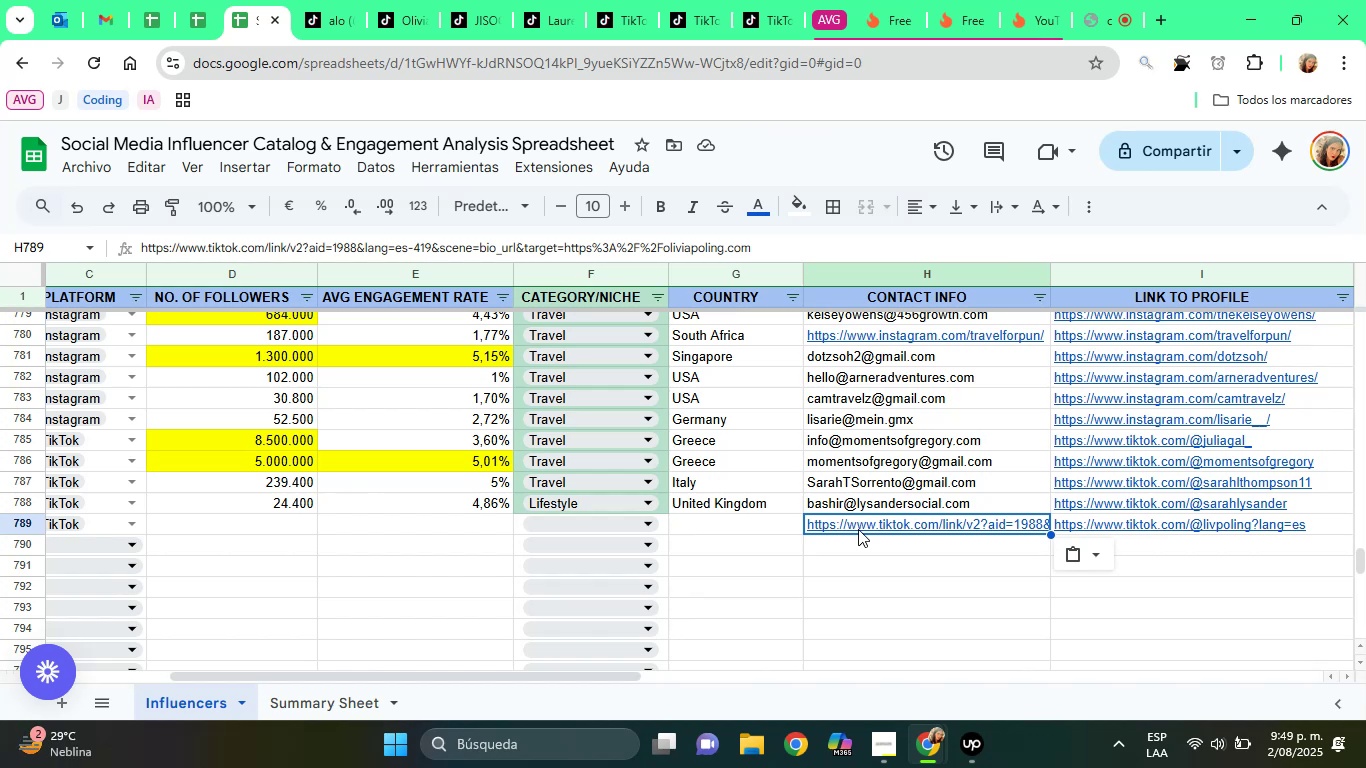 
wait(15.28)
 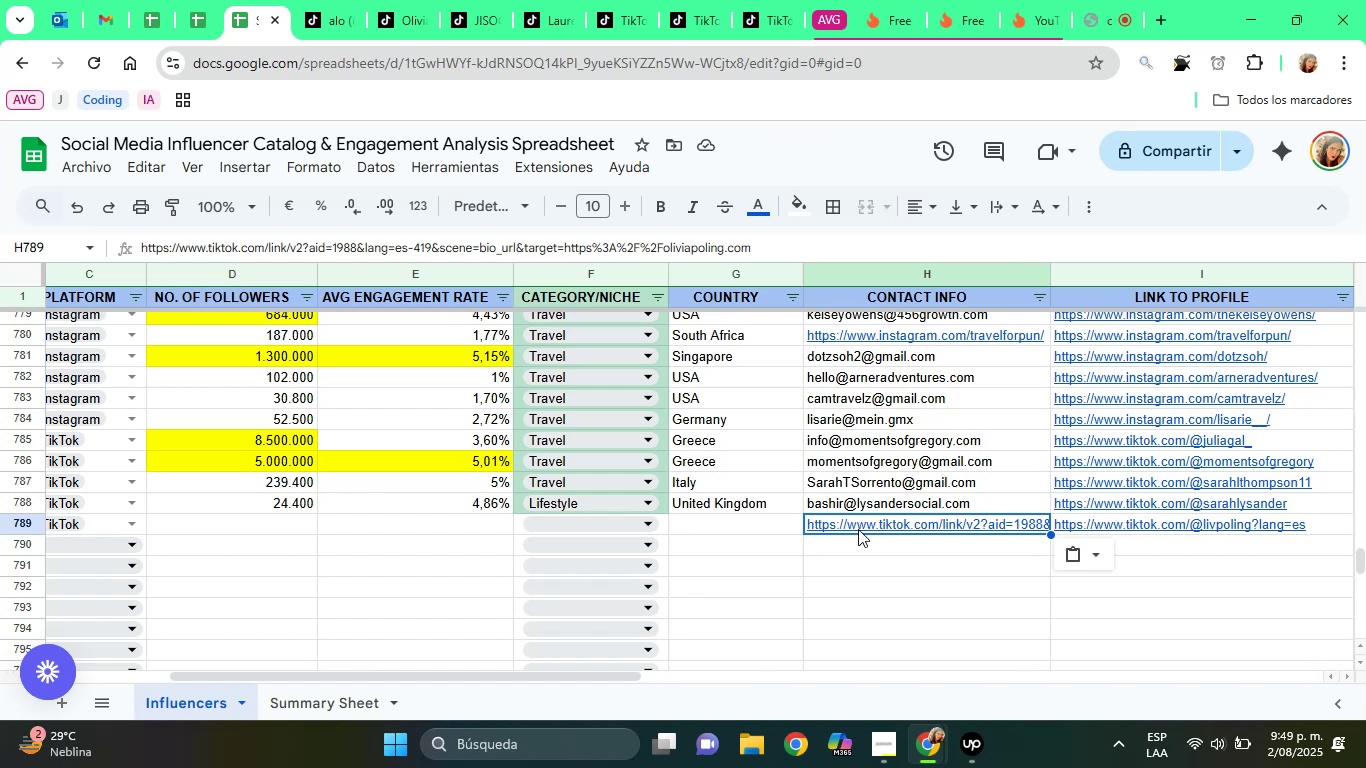 
left_click([392, 0])
 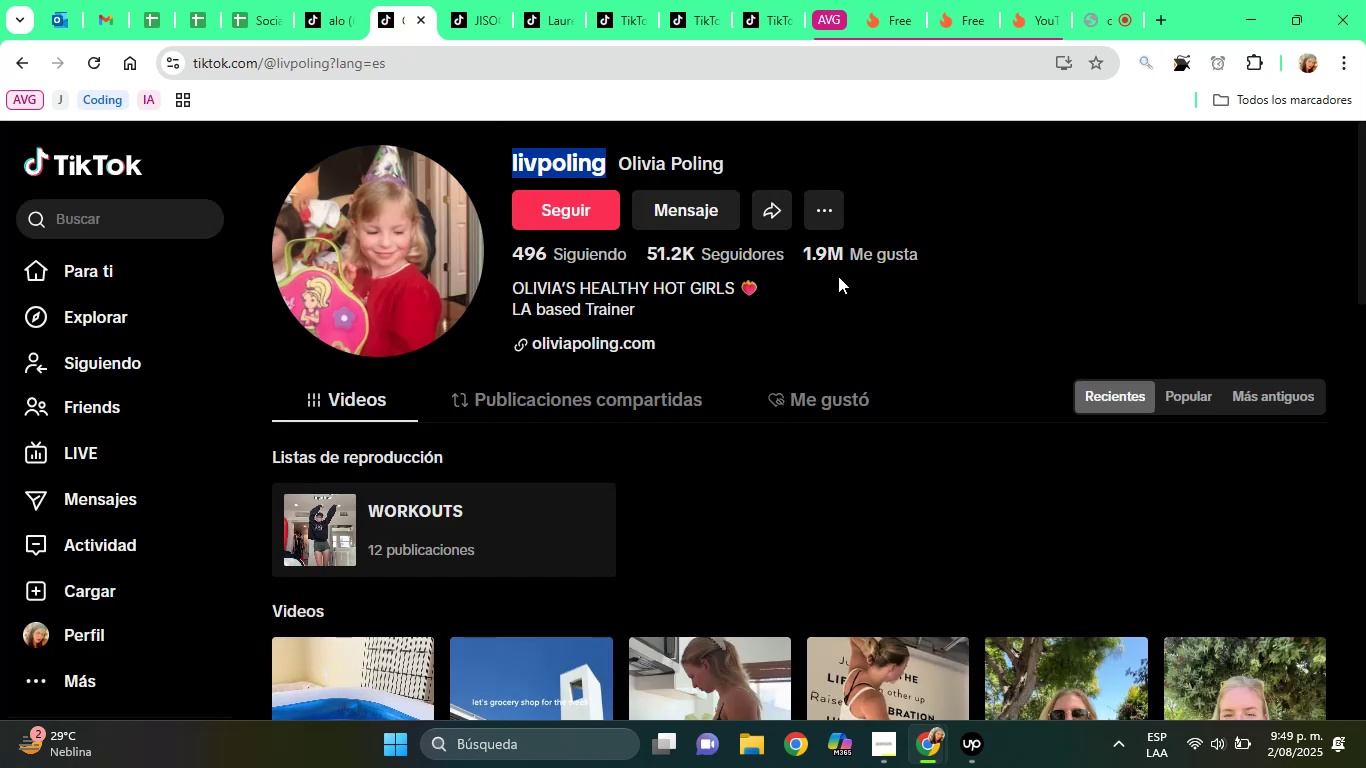 
wait(6.19)
 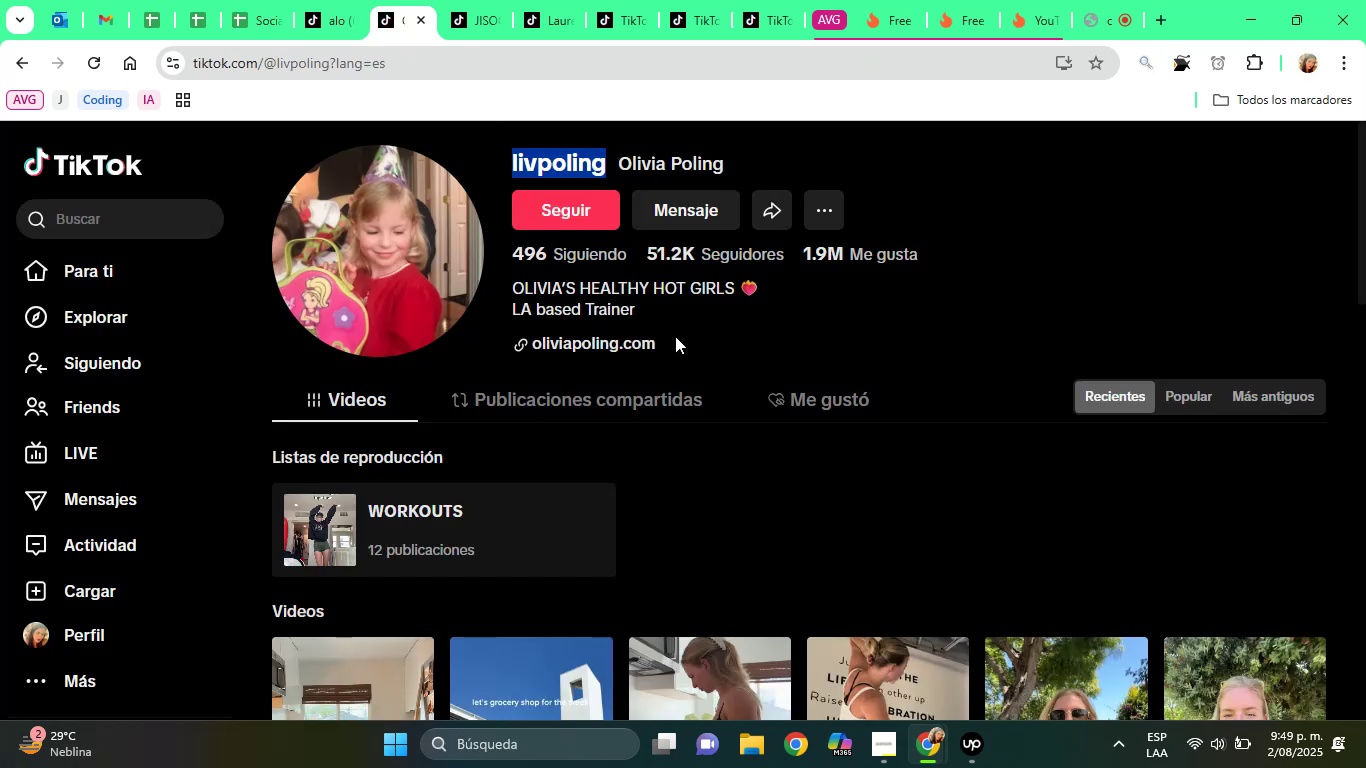 
left_click_drag(start_coordinate=[685, 340], to_coordinate=[534, 337])
 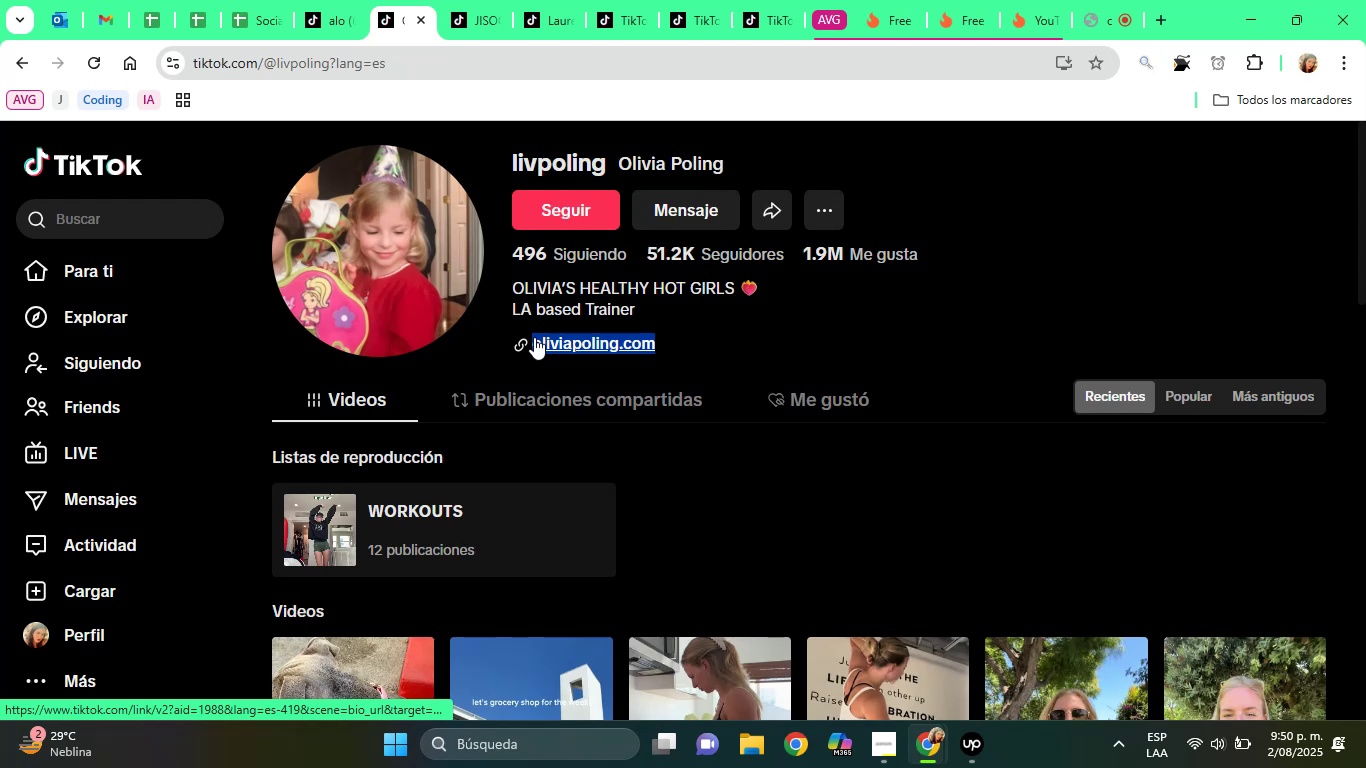 
key(Control+C)
 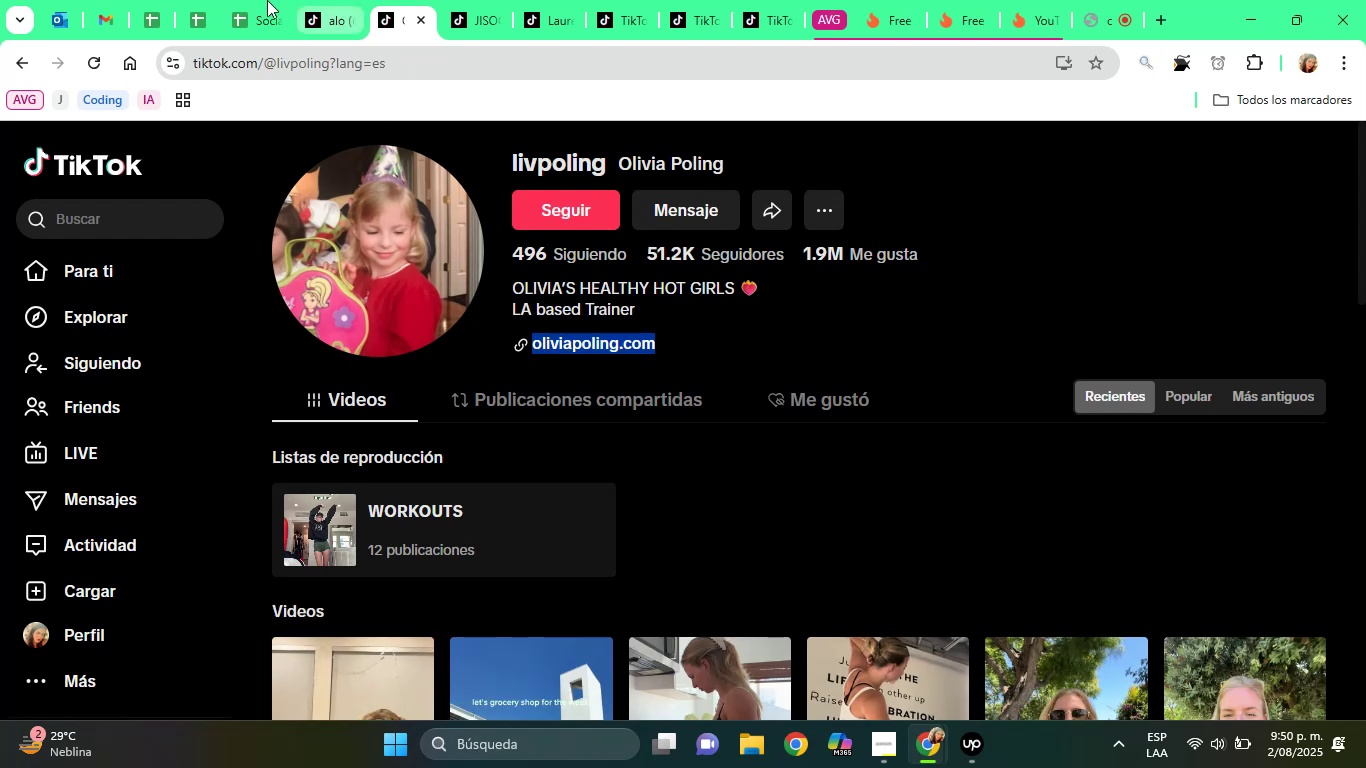 
left_click([253, 0])
 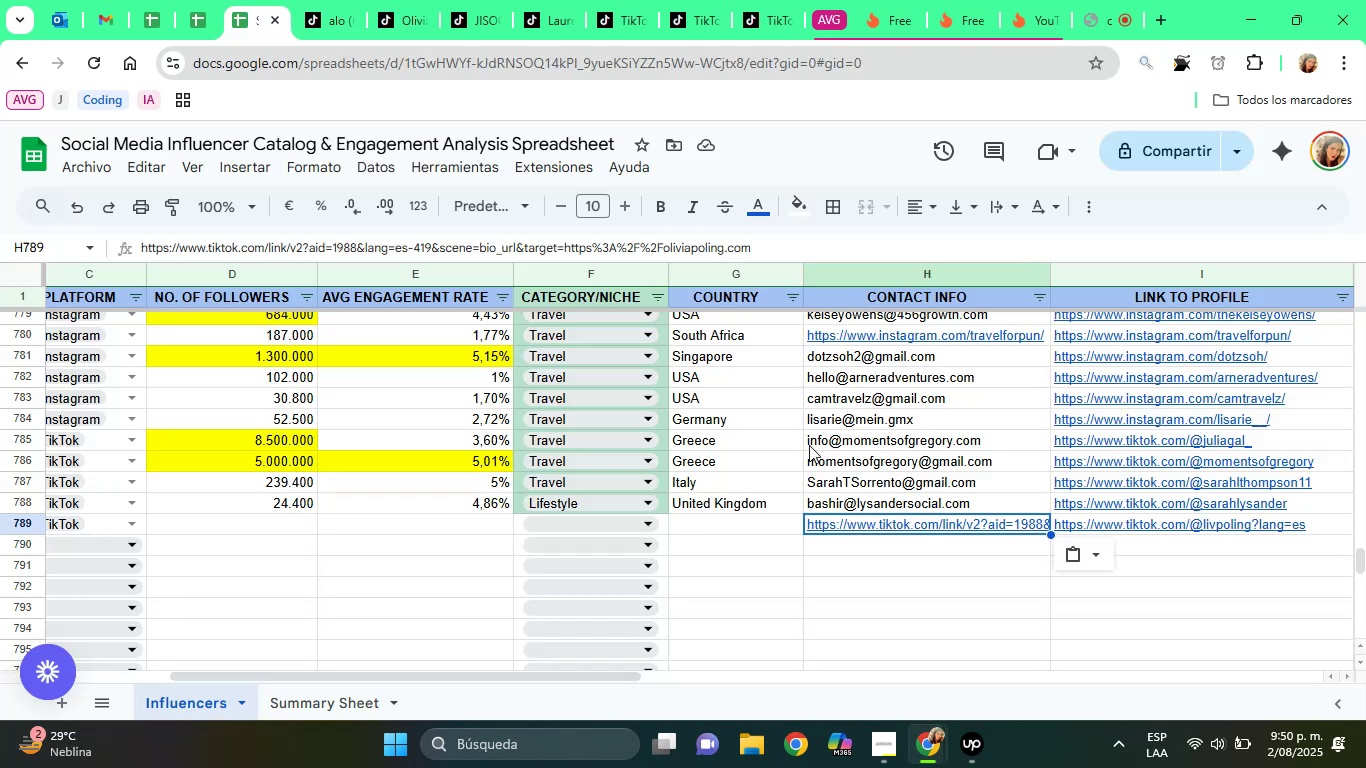 
key(Backspace)
 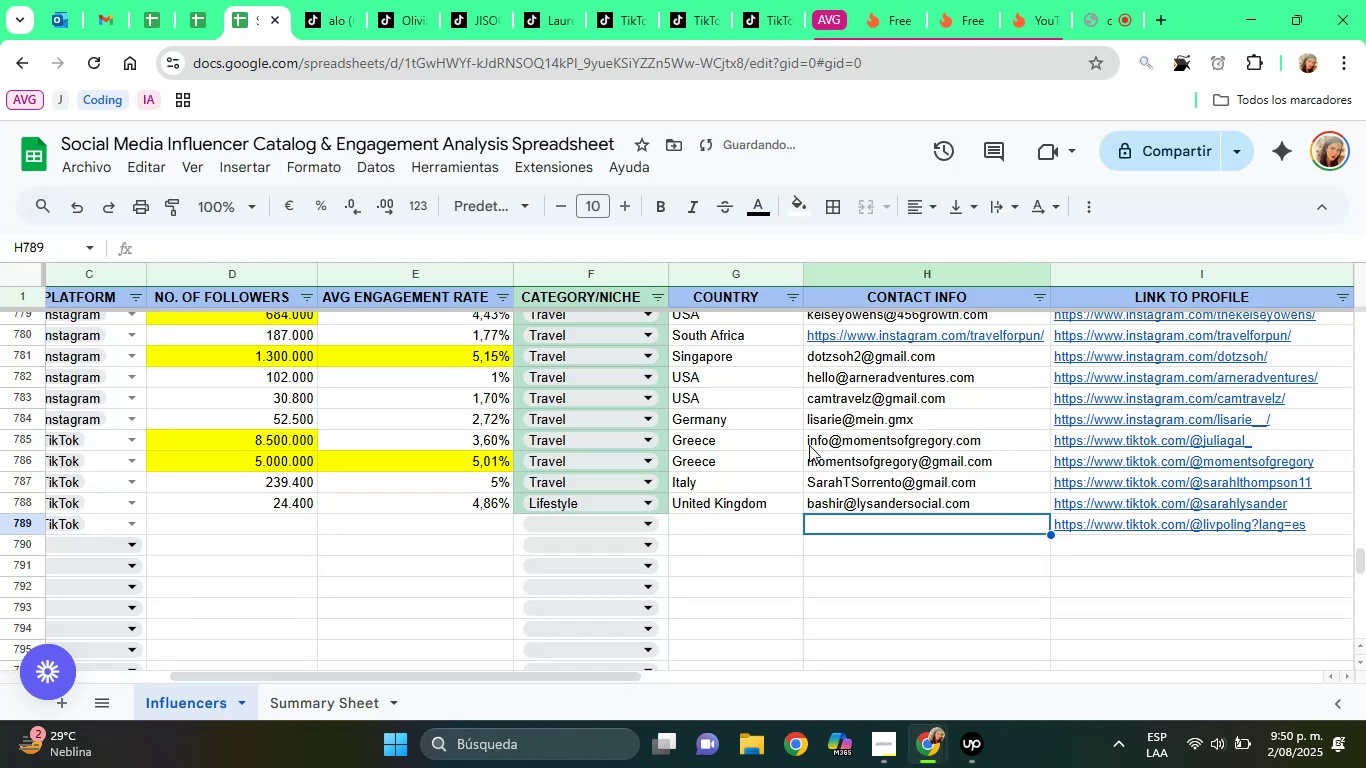 
key(Control+V)
 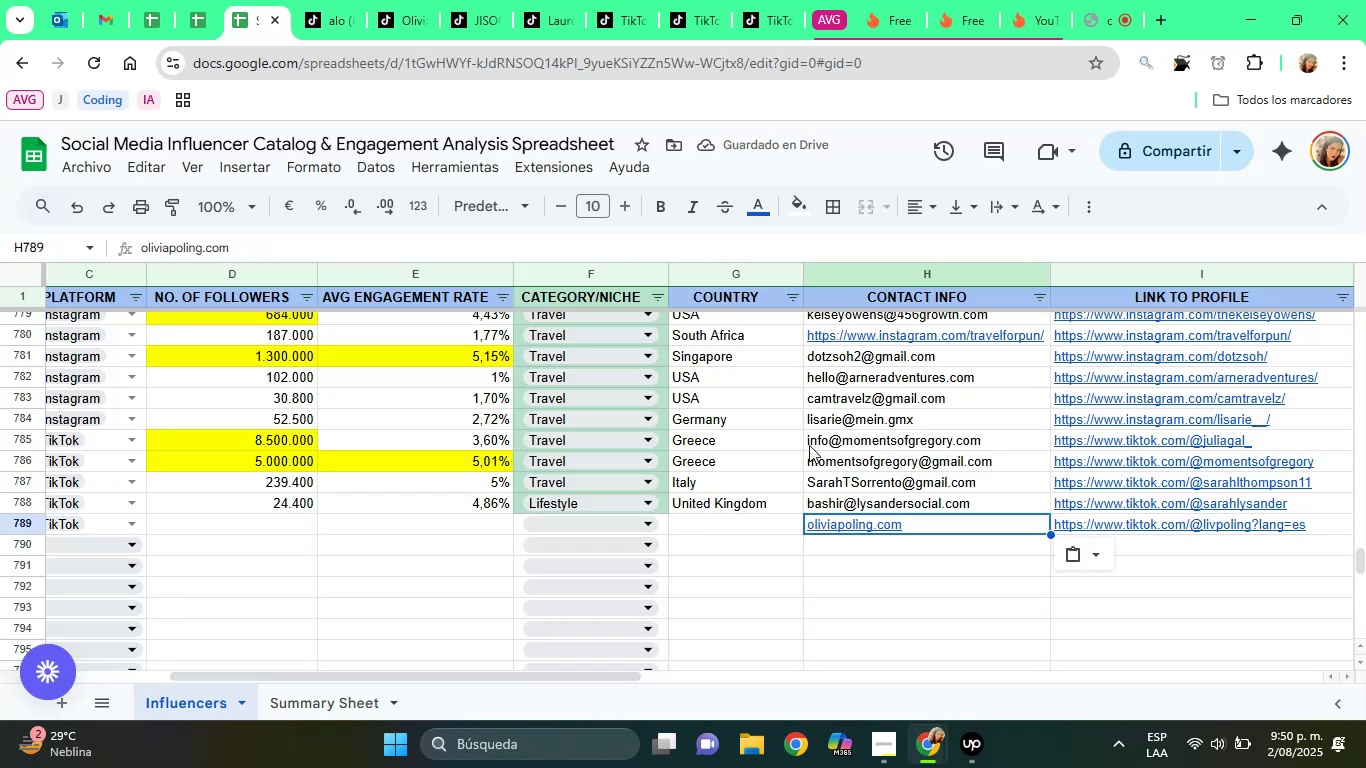 
wait(6.98)
 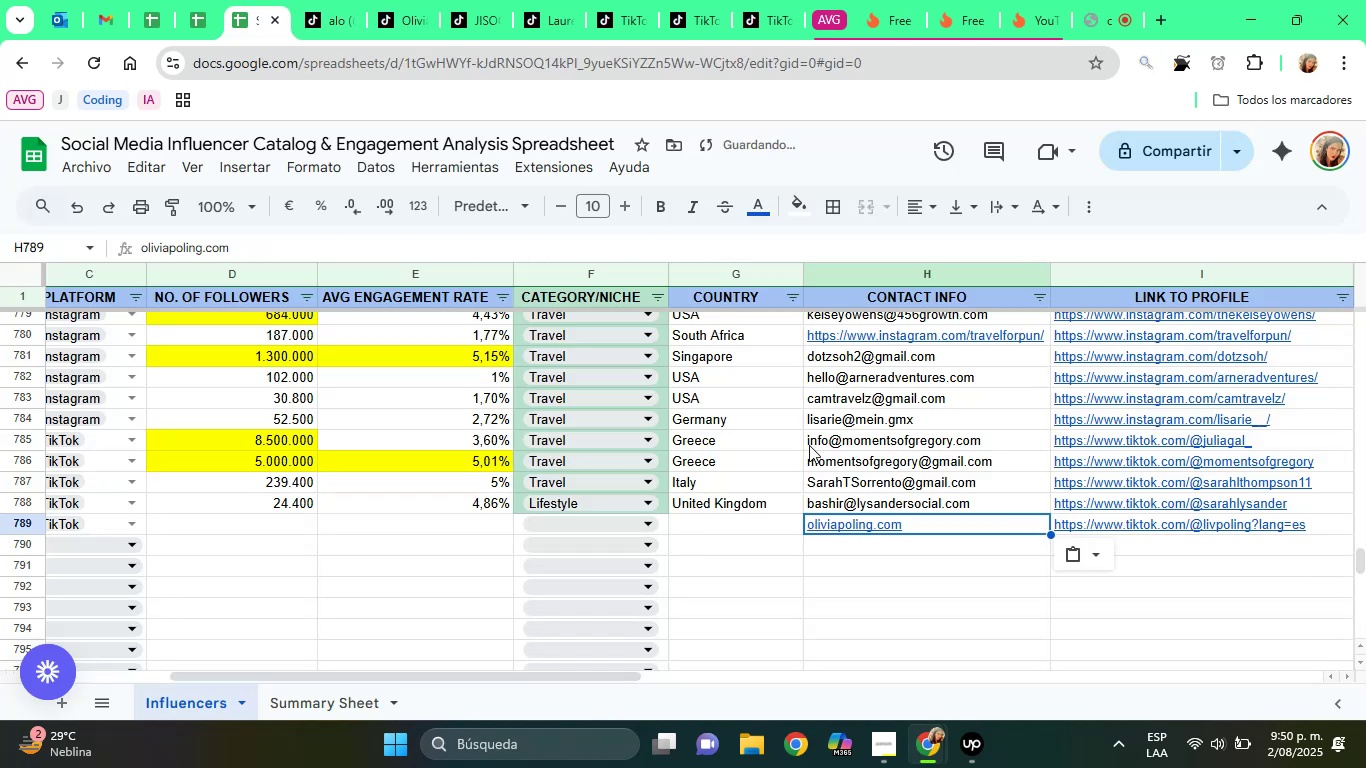 
key(ArrowDown)
 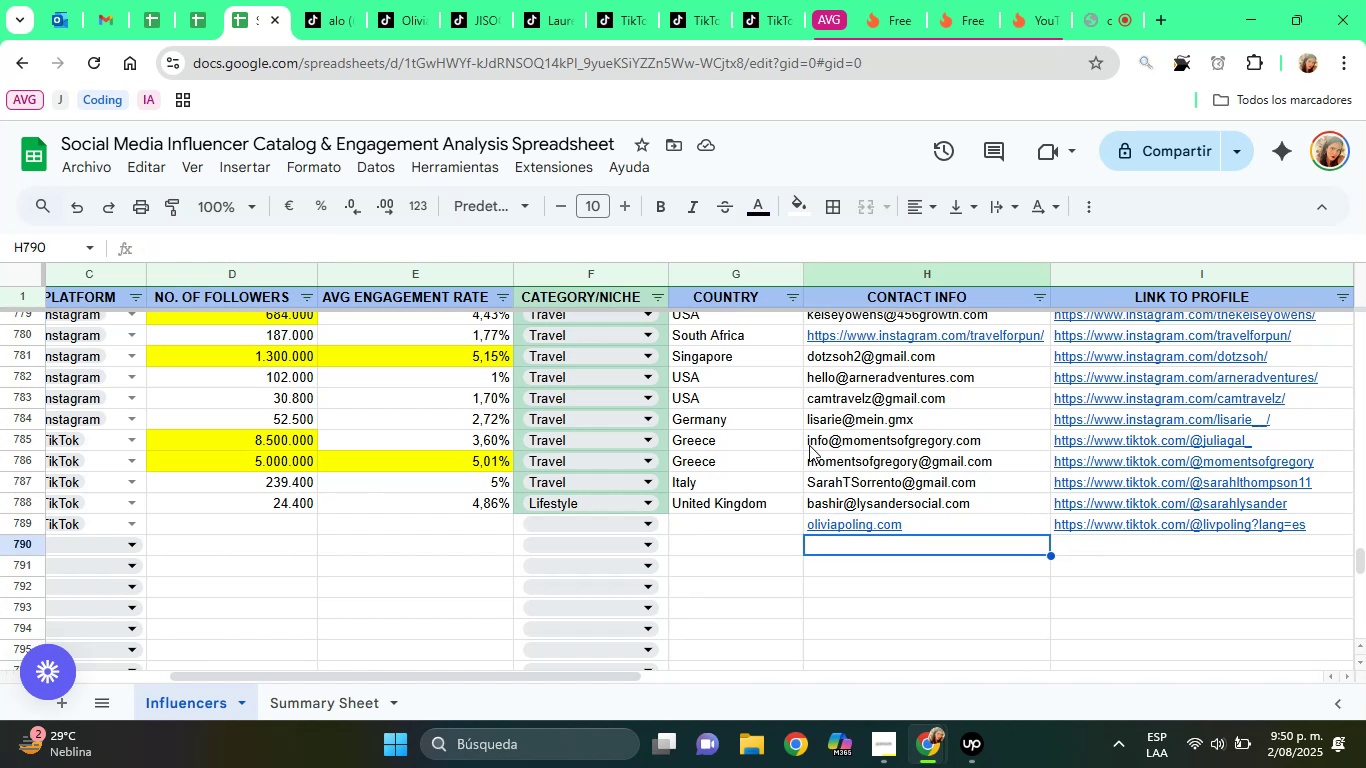 
key(ArrowLeft)
 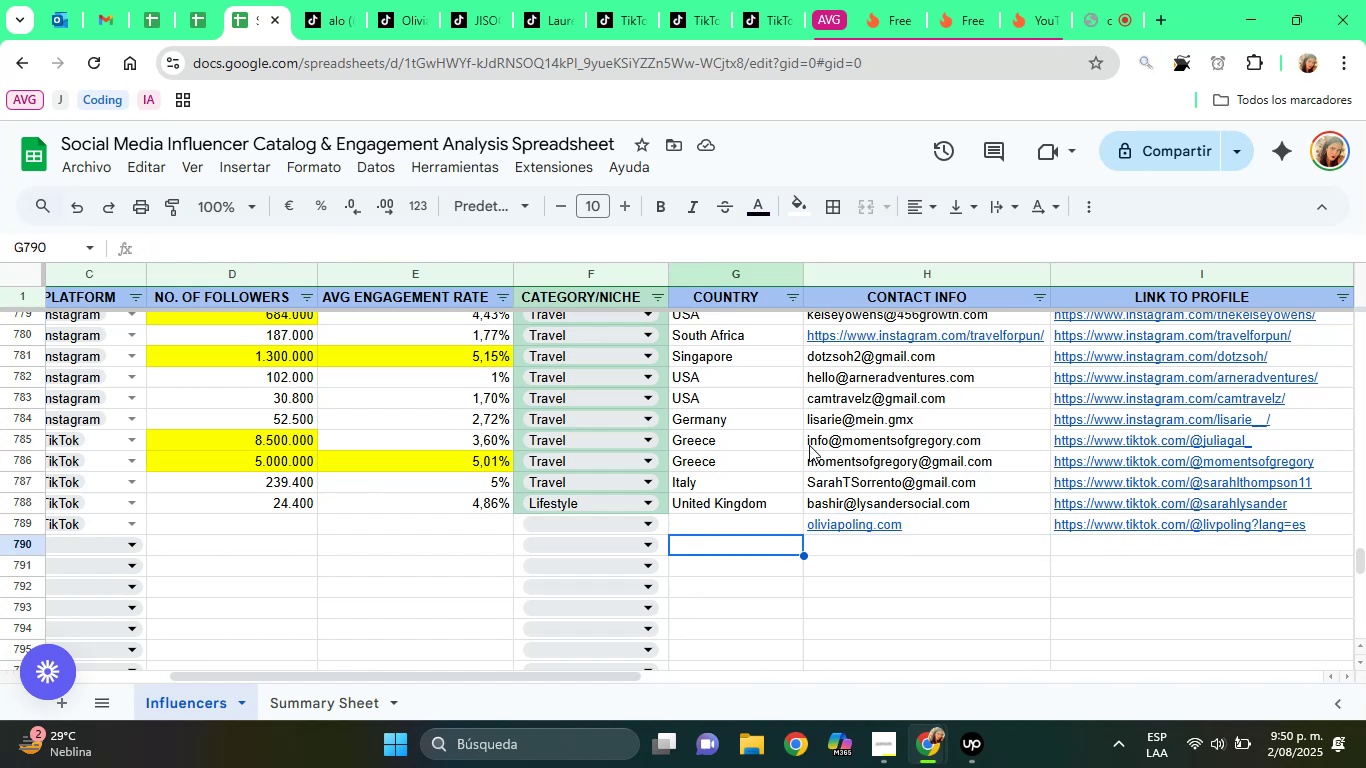 
key(Shift+ShiftRight)
 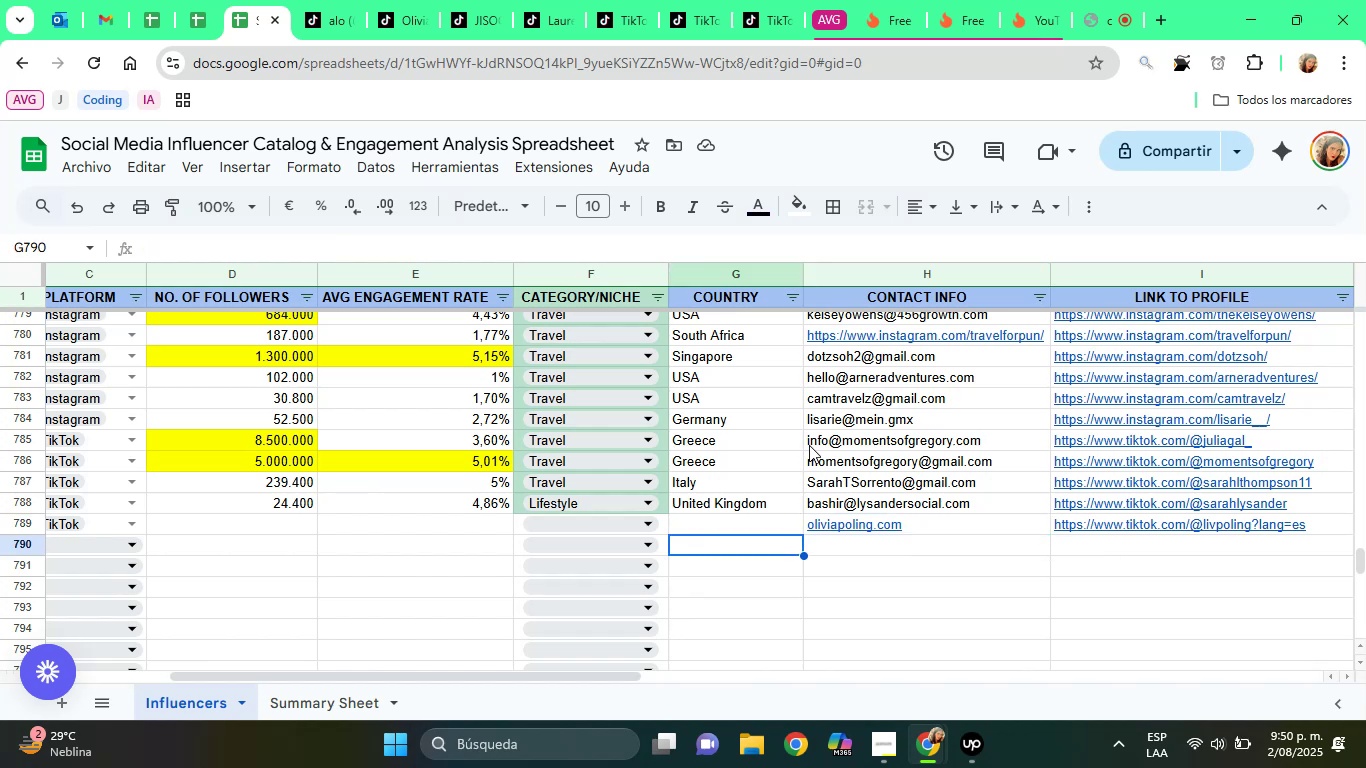 
left_click([336, 0])
 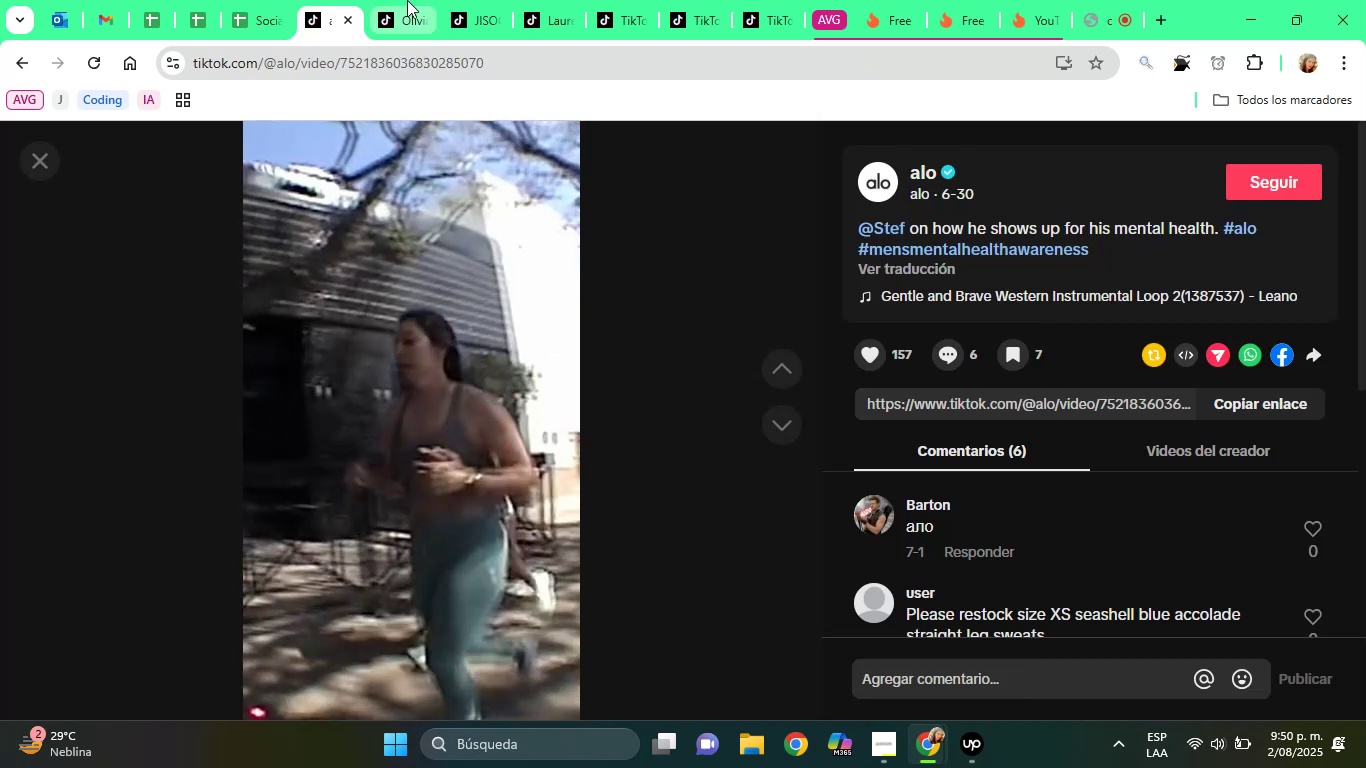 
left_click([407, 0])
 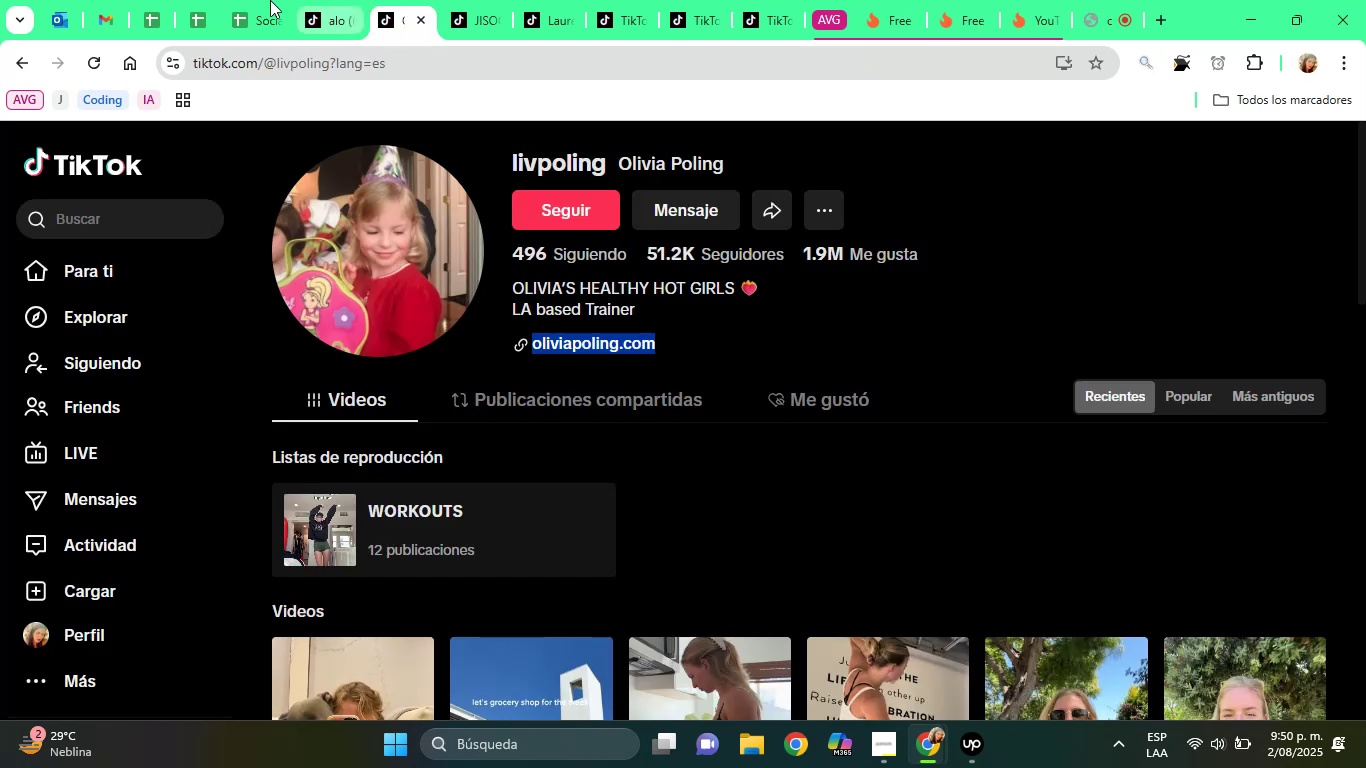 
left_click([265, 0])
 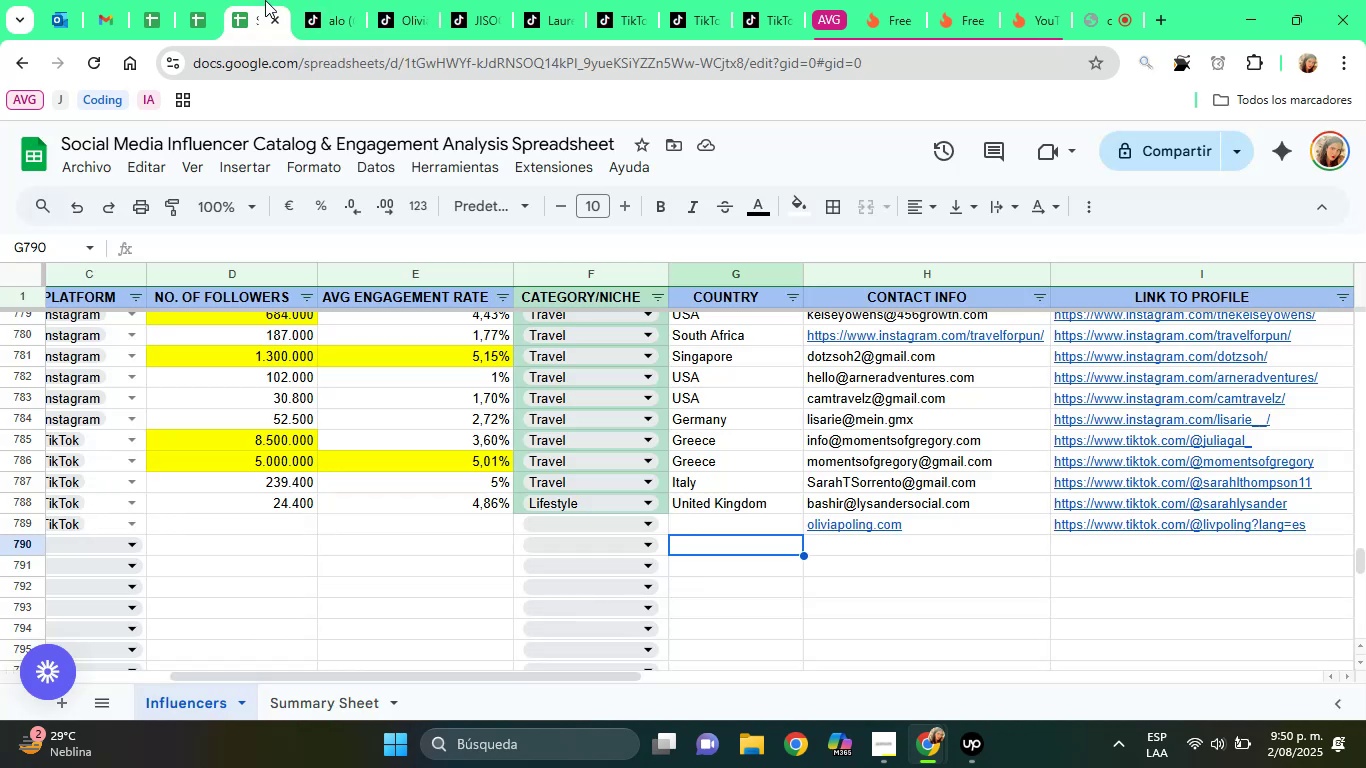 
key(ArrowUp)
 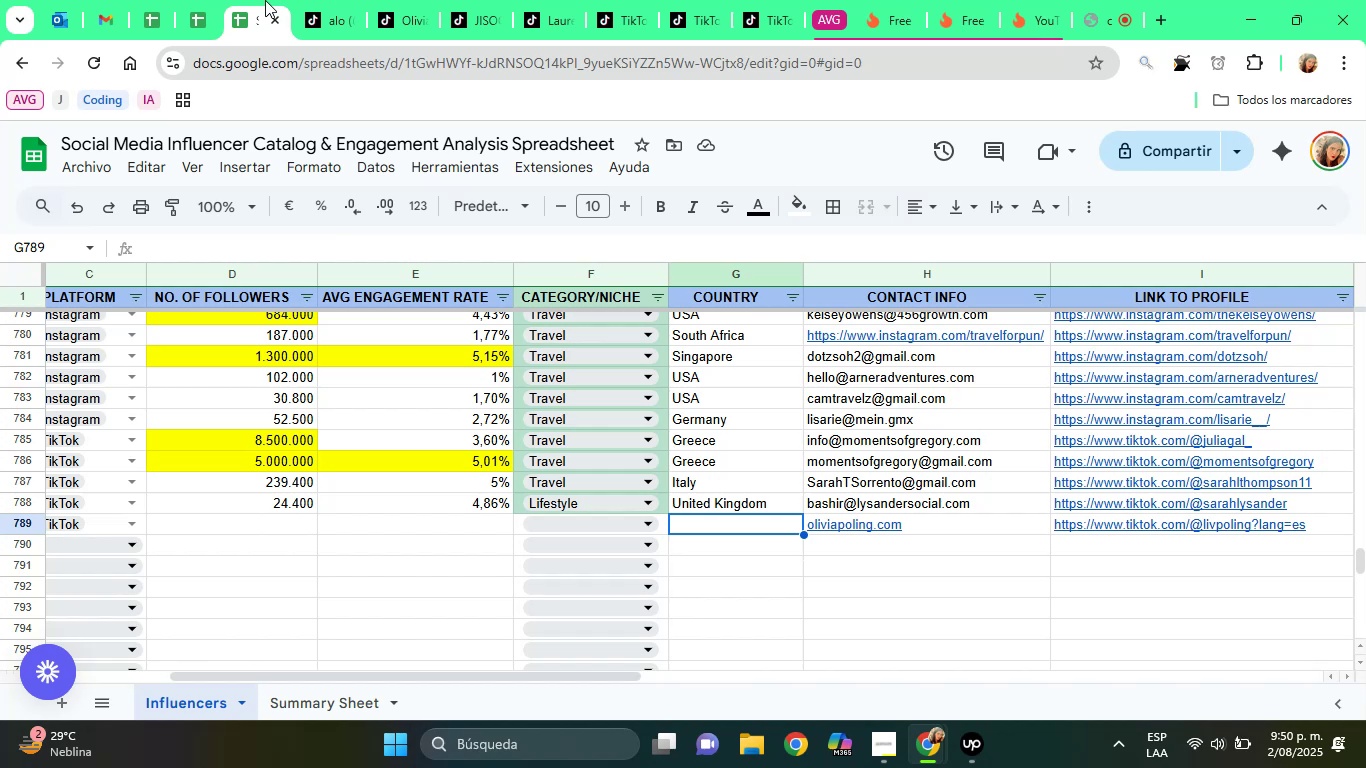 
type(USA)
 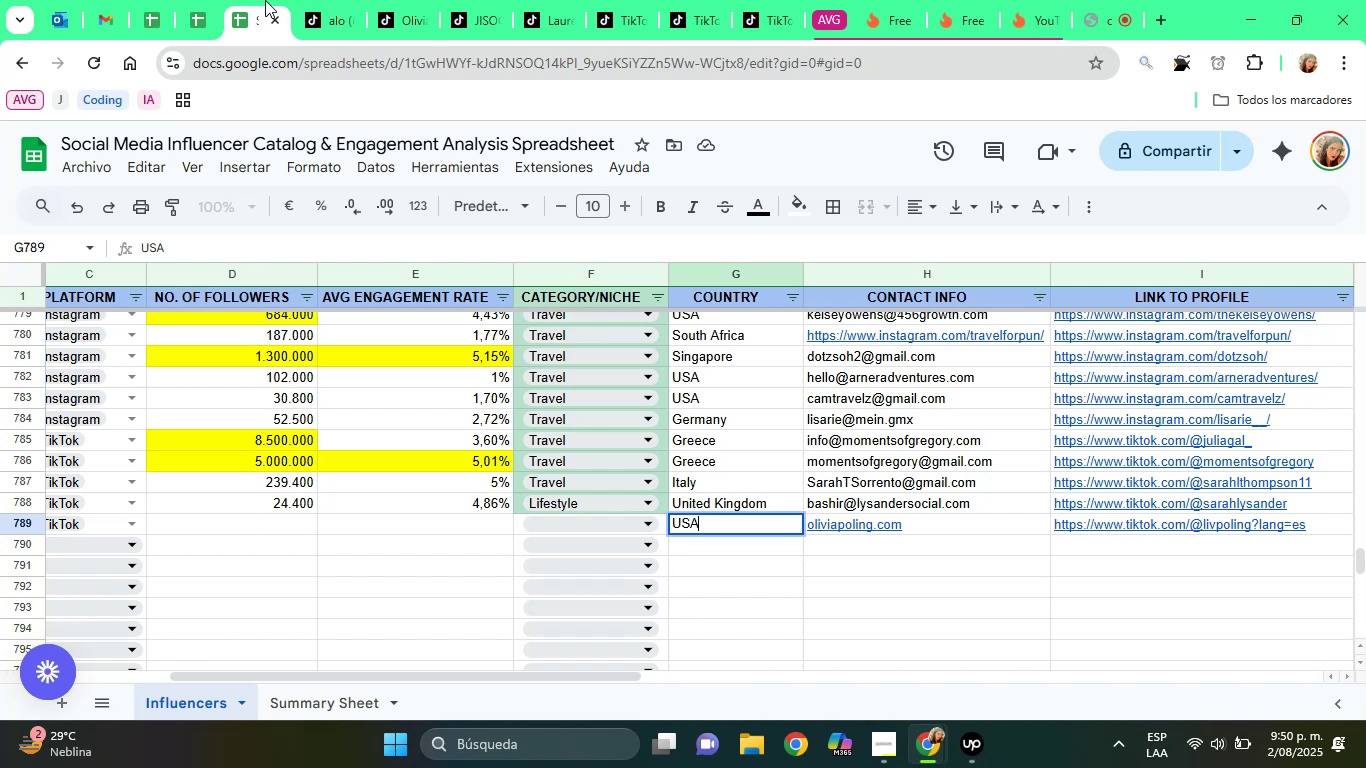 
key(ArrowRight)
 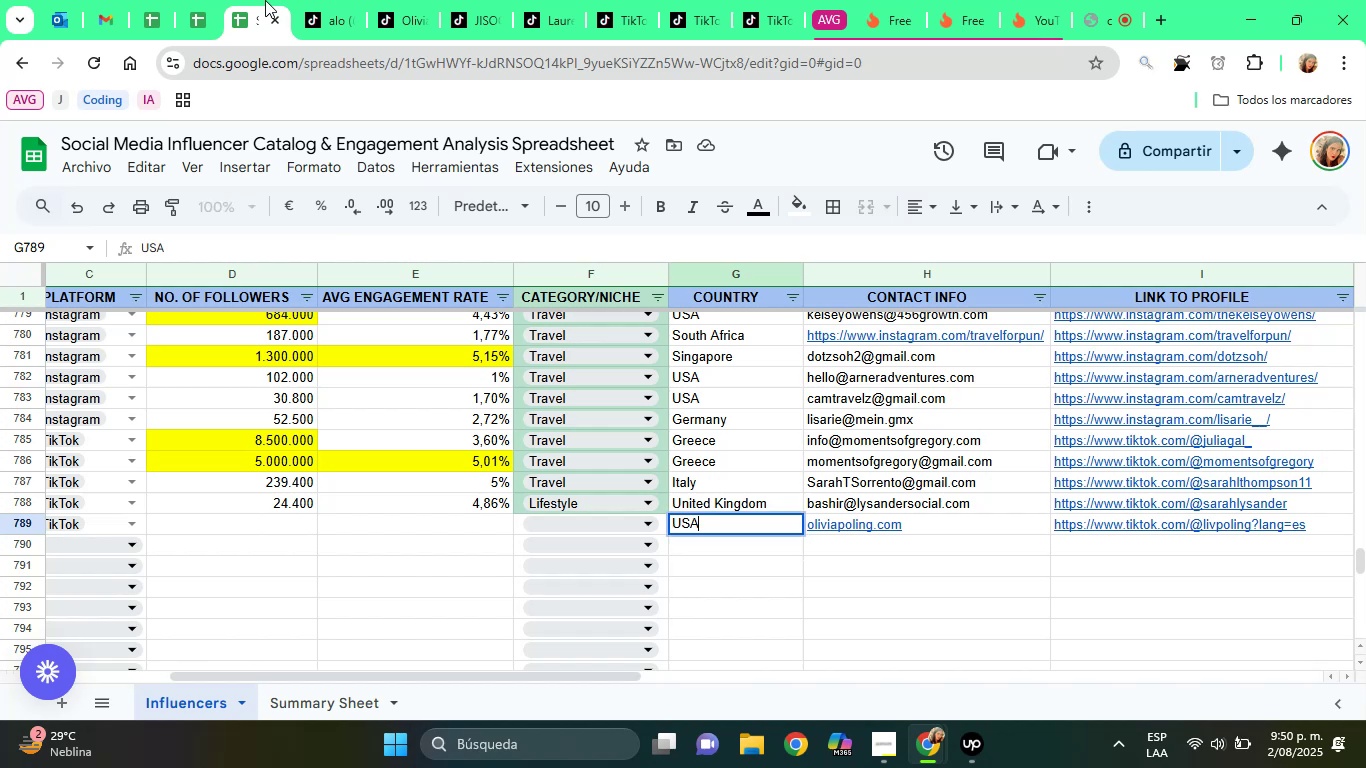 
key(ArrowRight)
 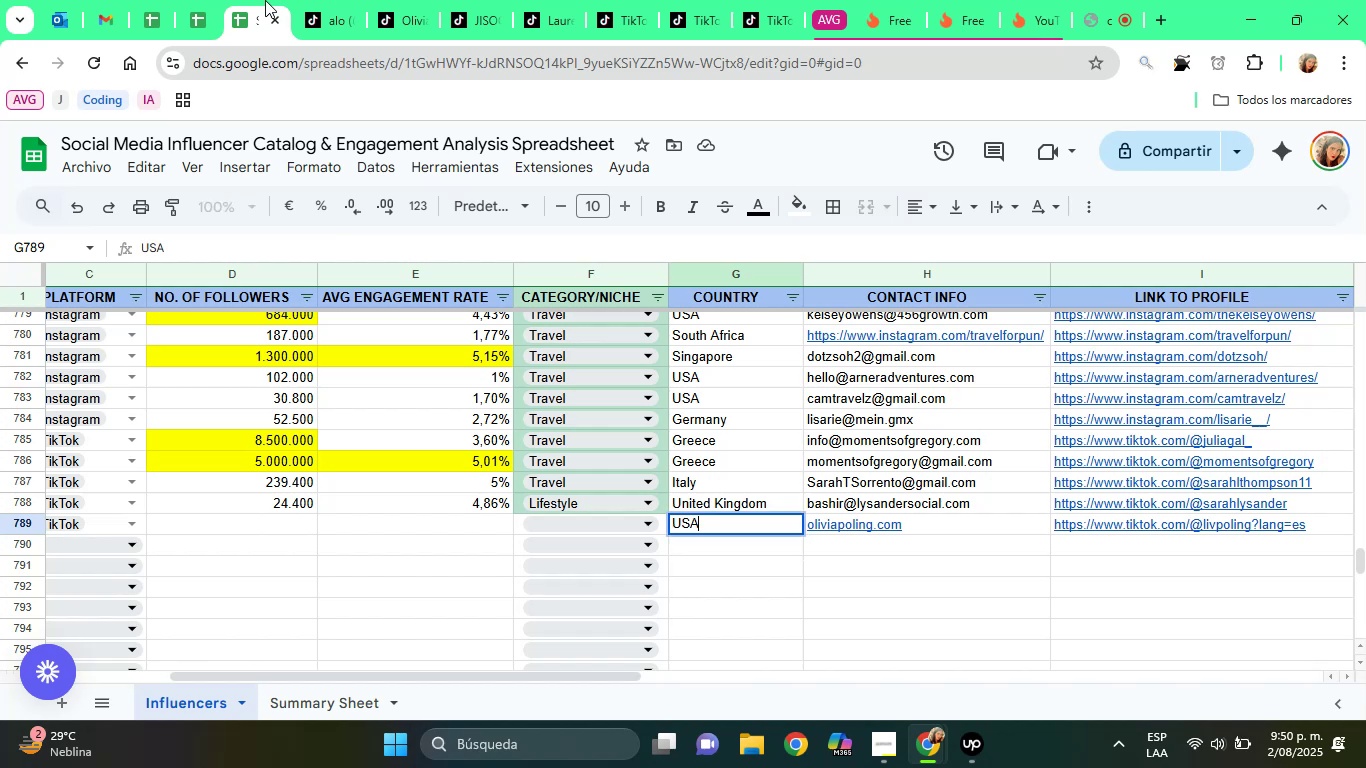 
key(ArrowRight)
 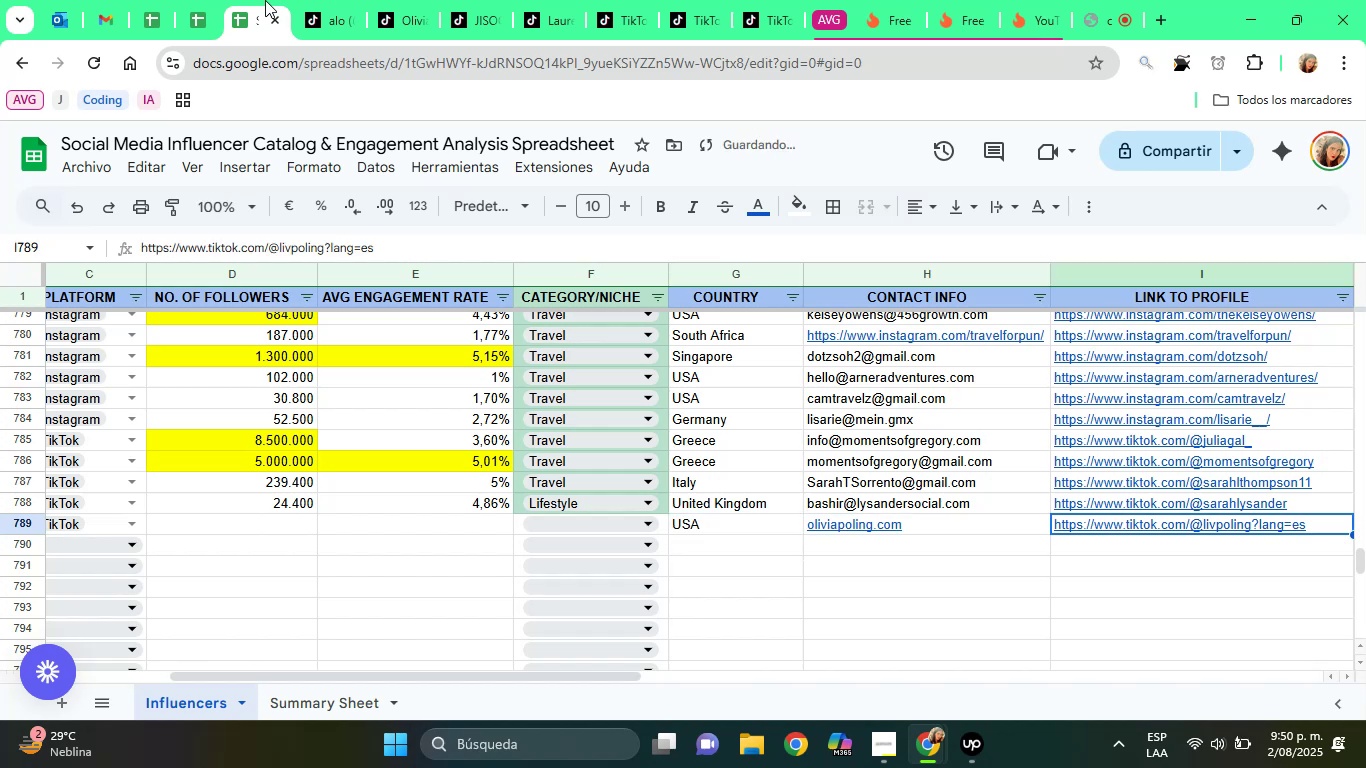 
key(ArrowRight)
 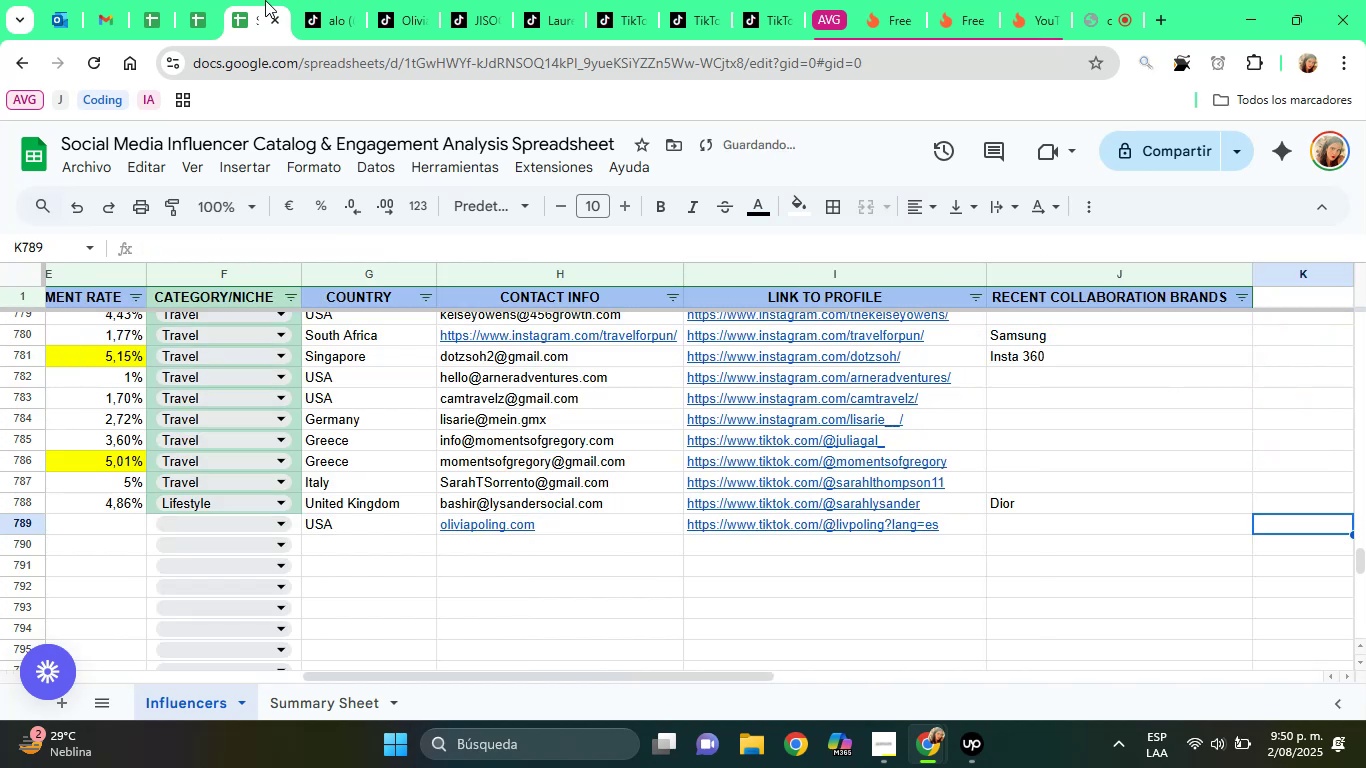 
key(ArrowLeft)
 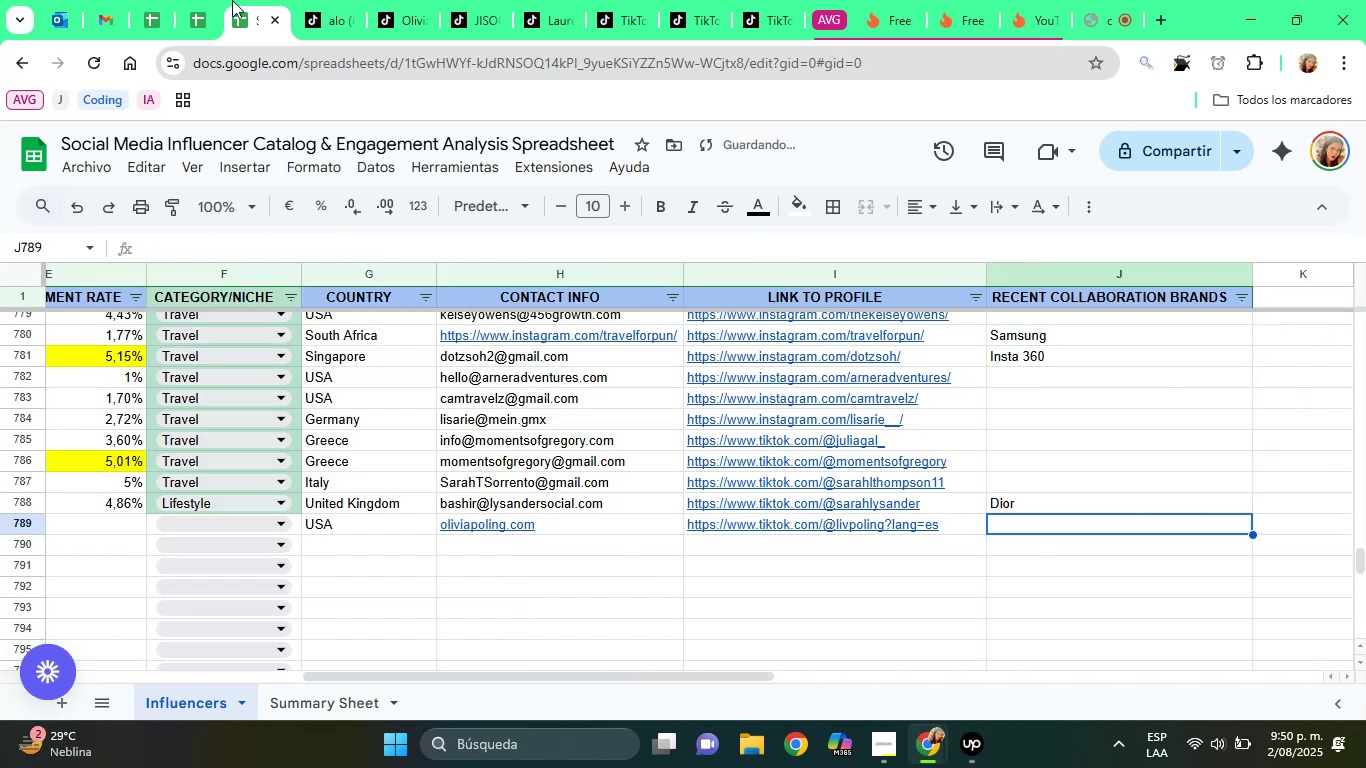 
type(ALo)
key(Backspace)
key(Backspace)
type(lo)
 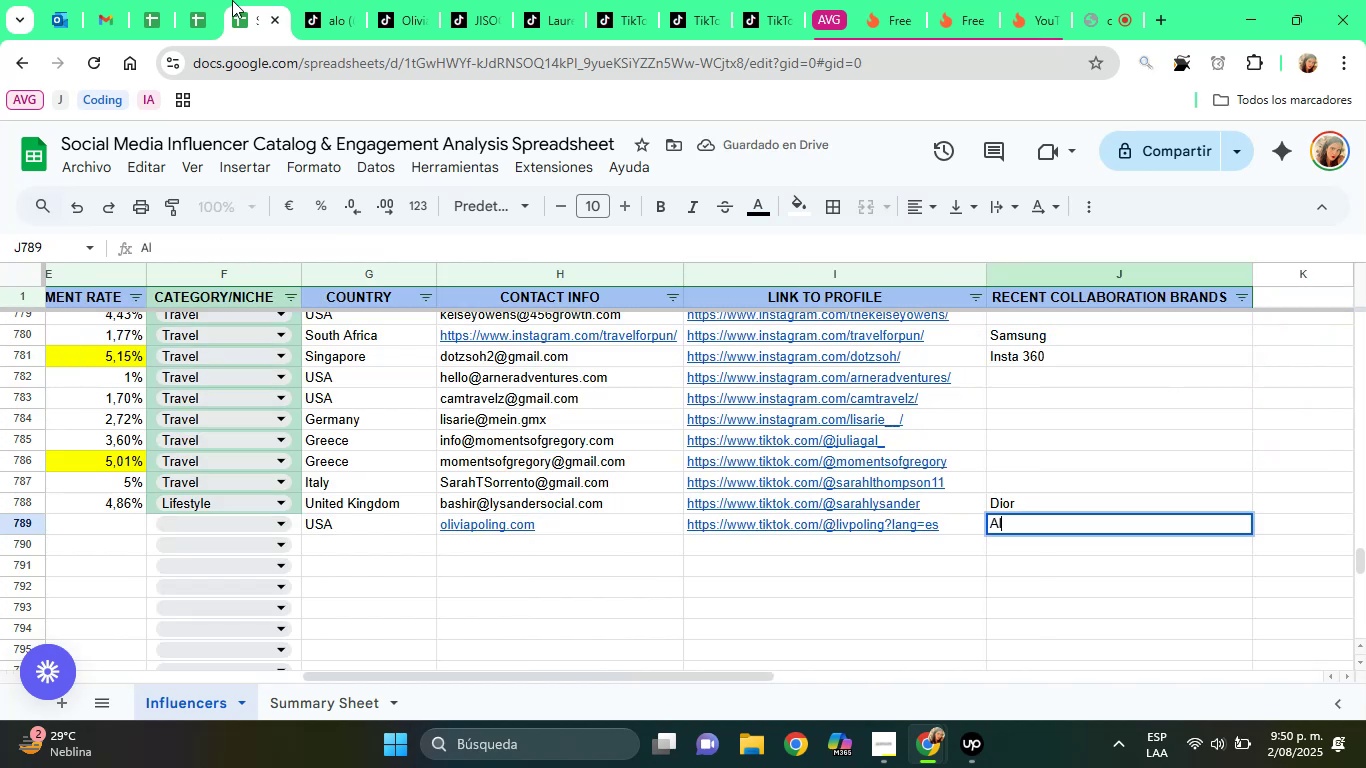 
key(Enter)
 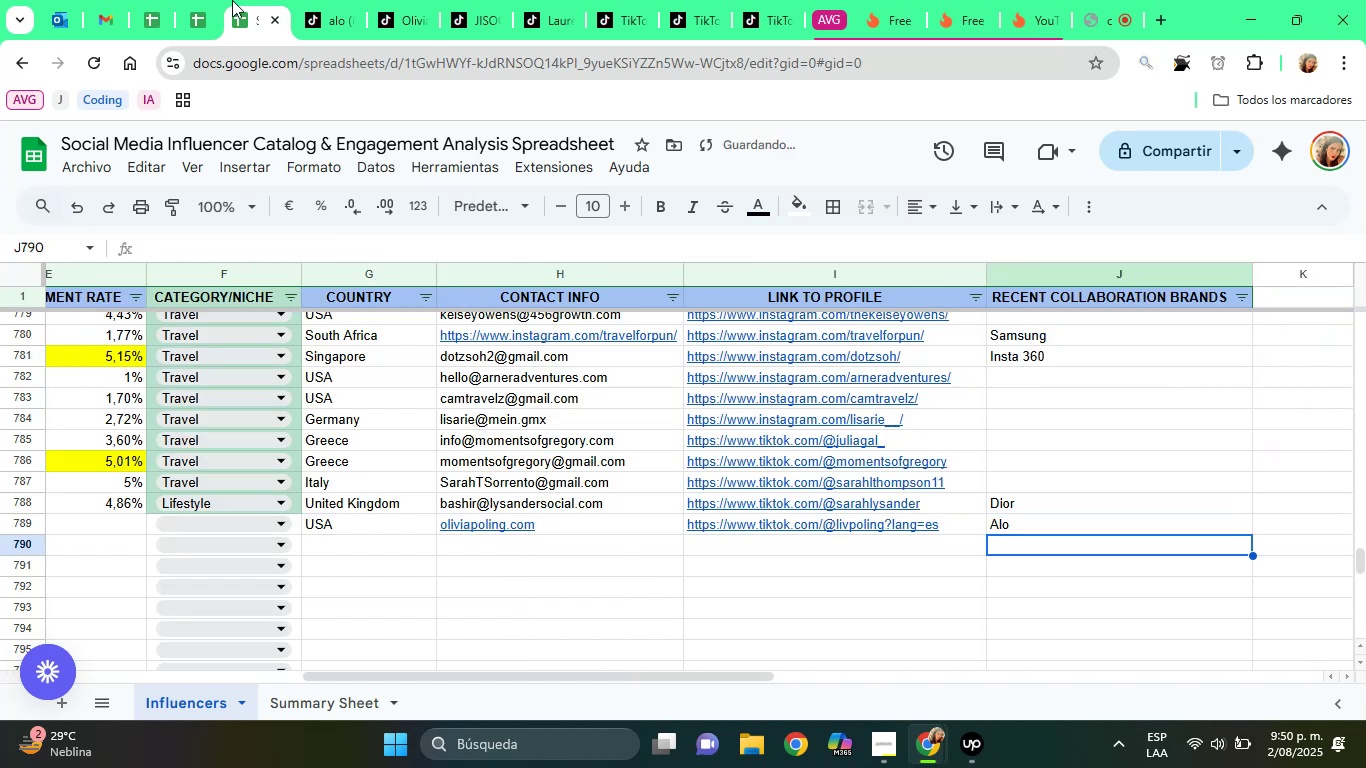 
key(ArrowUp)
 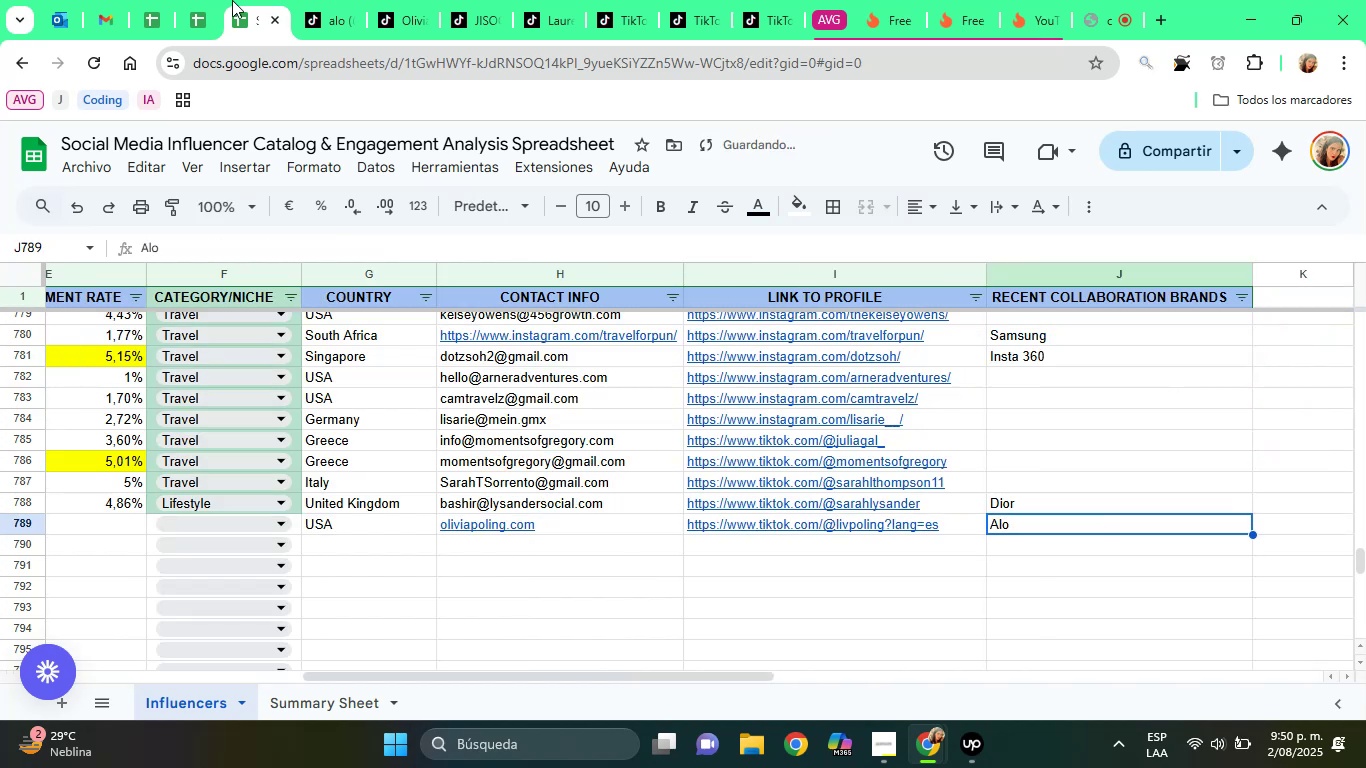 
hold_key(key=ArrowLeft, duration=0.88)
 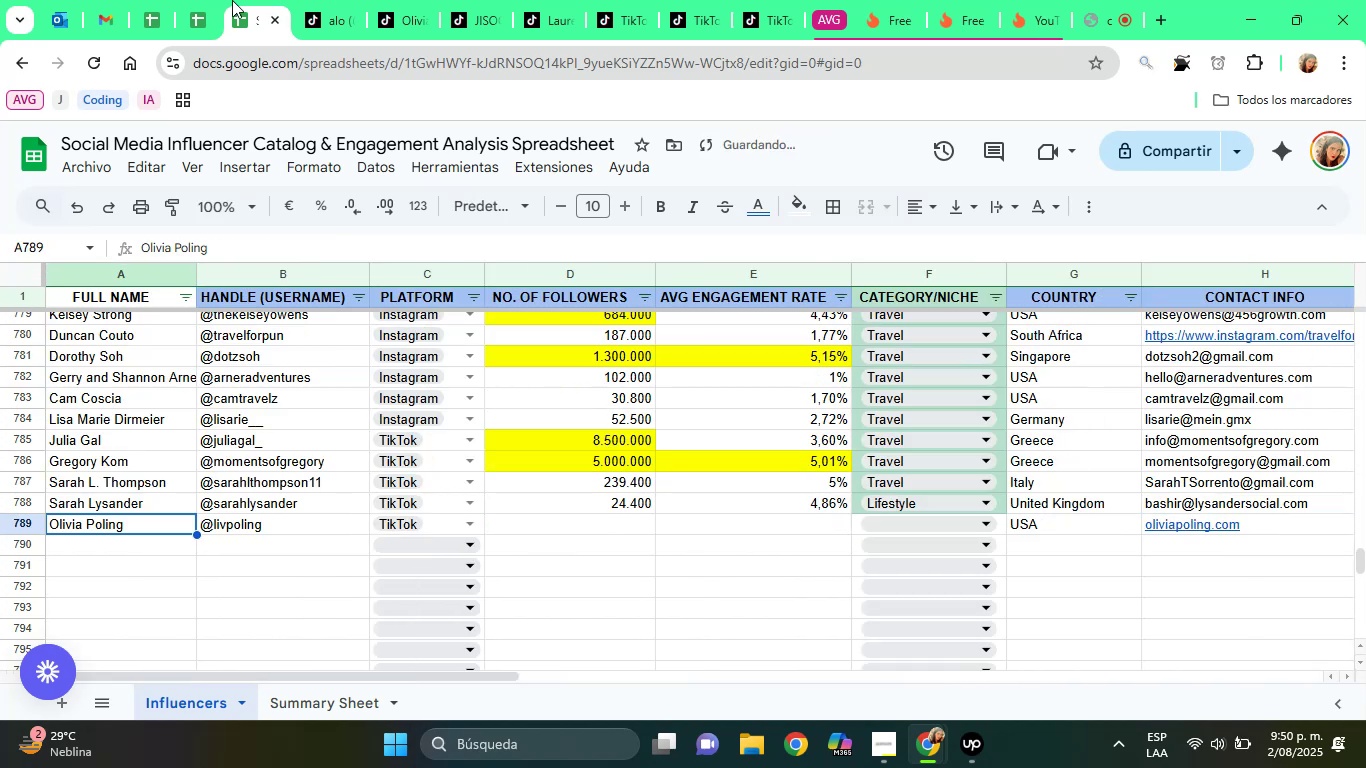 
key(ArrowLeft)
 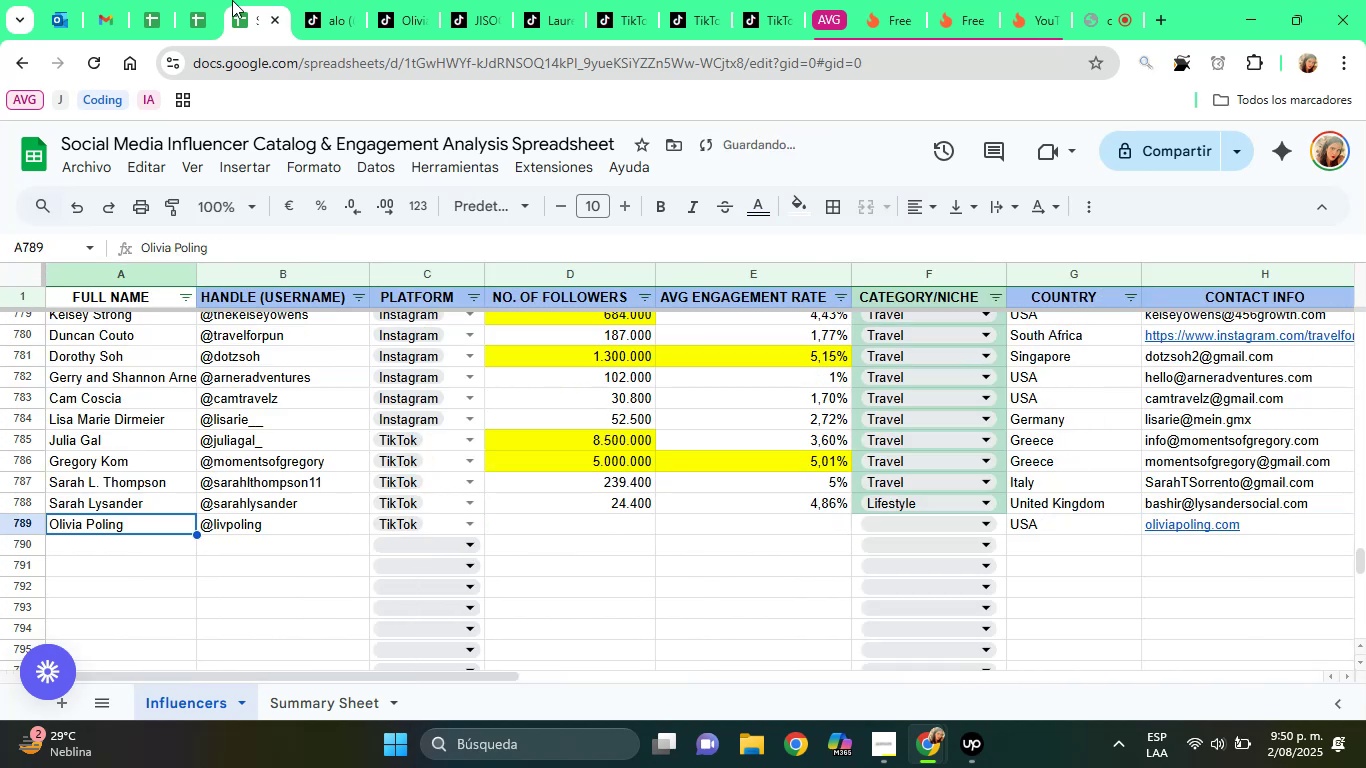 
key(ArrowRight)
 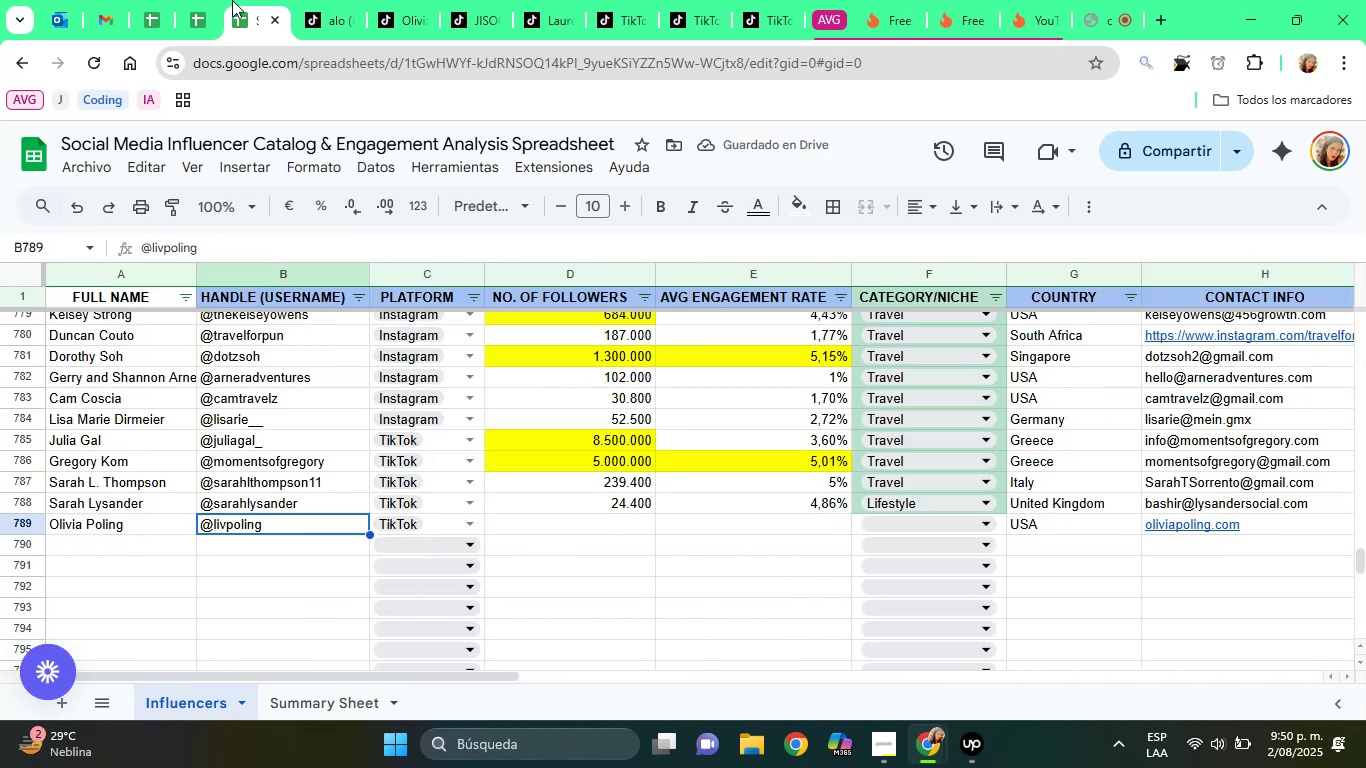 
key(ArrowRight)
 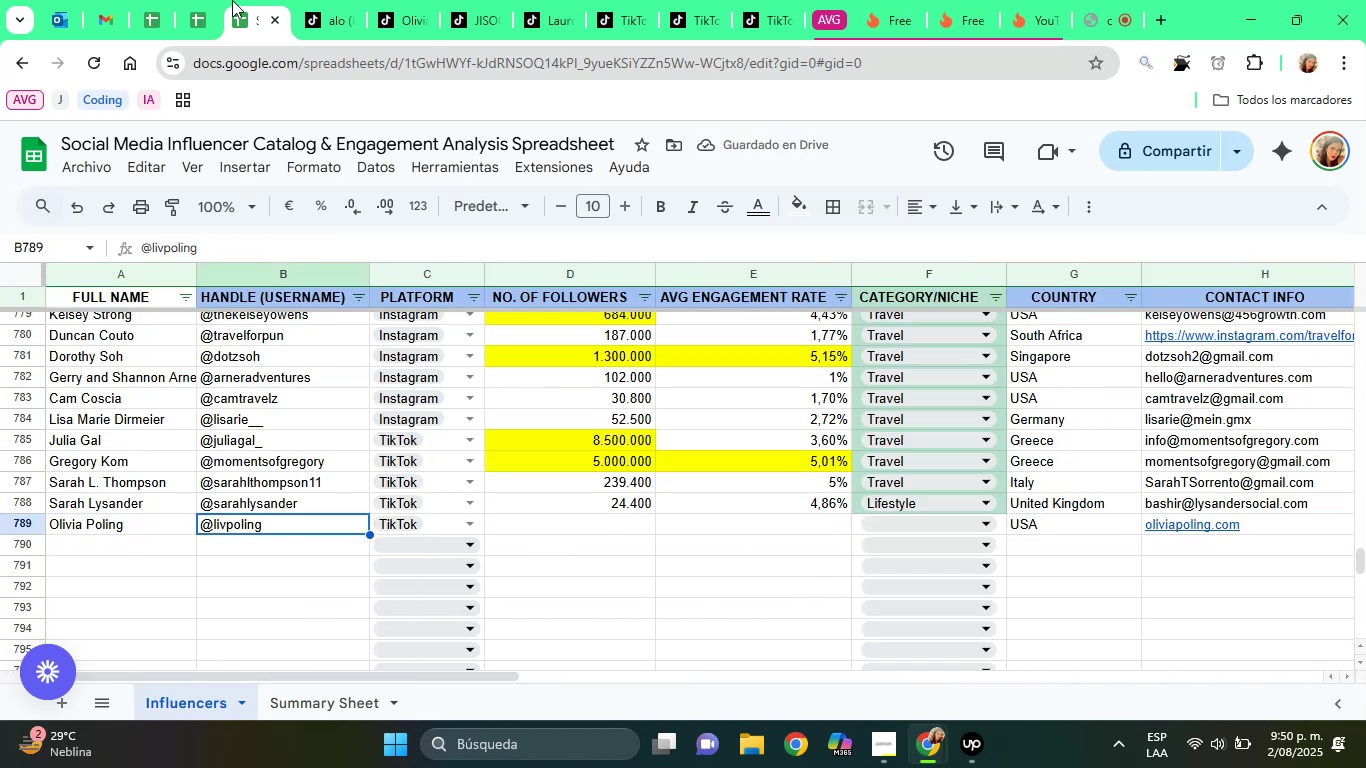 
key(ArrowRight)
 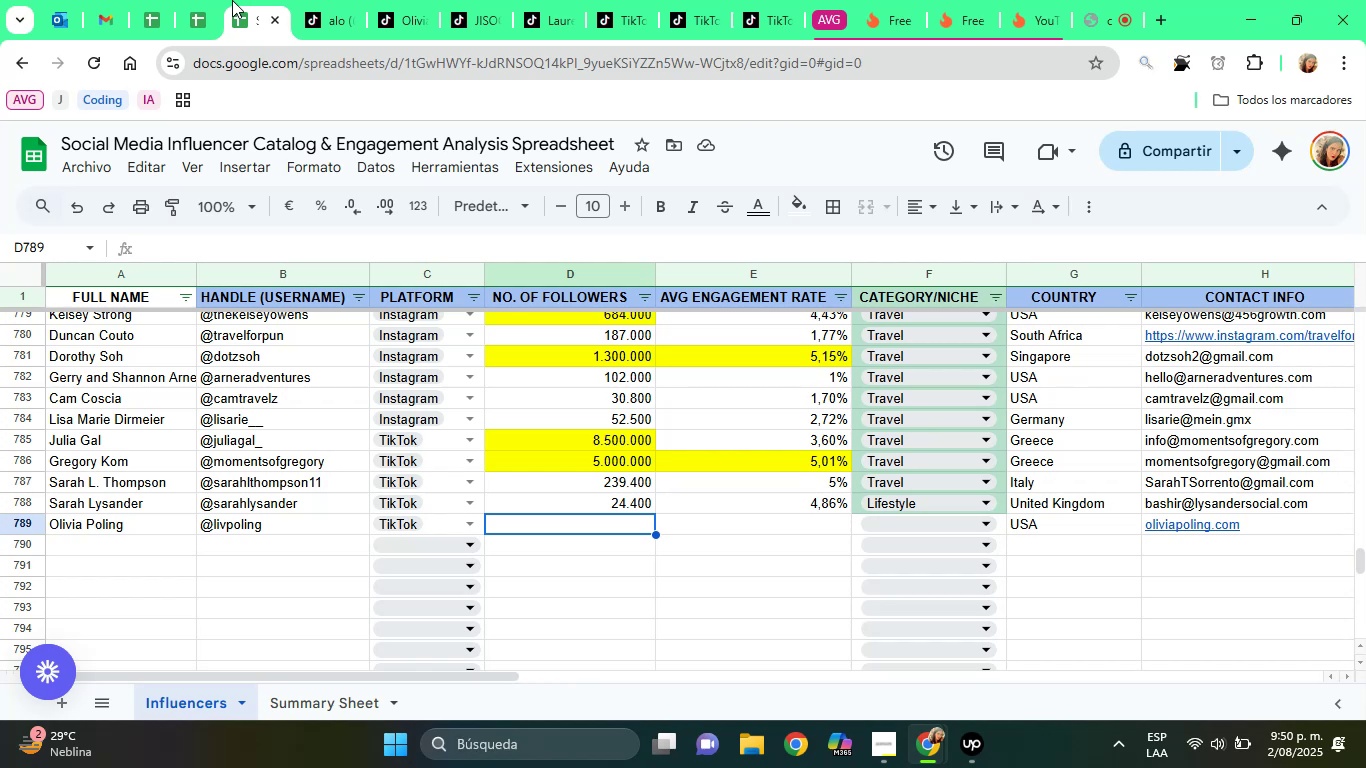 
wait(9.89)
 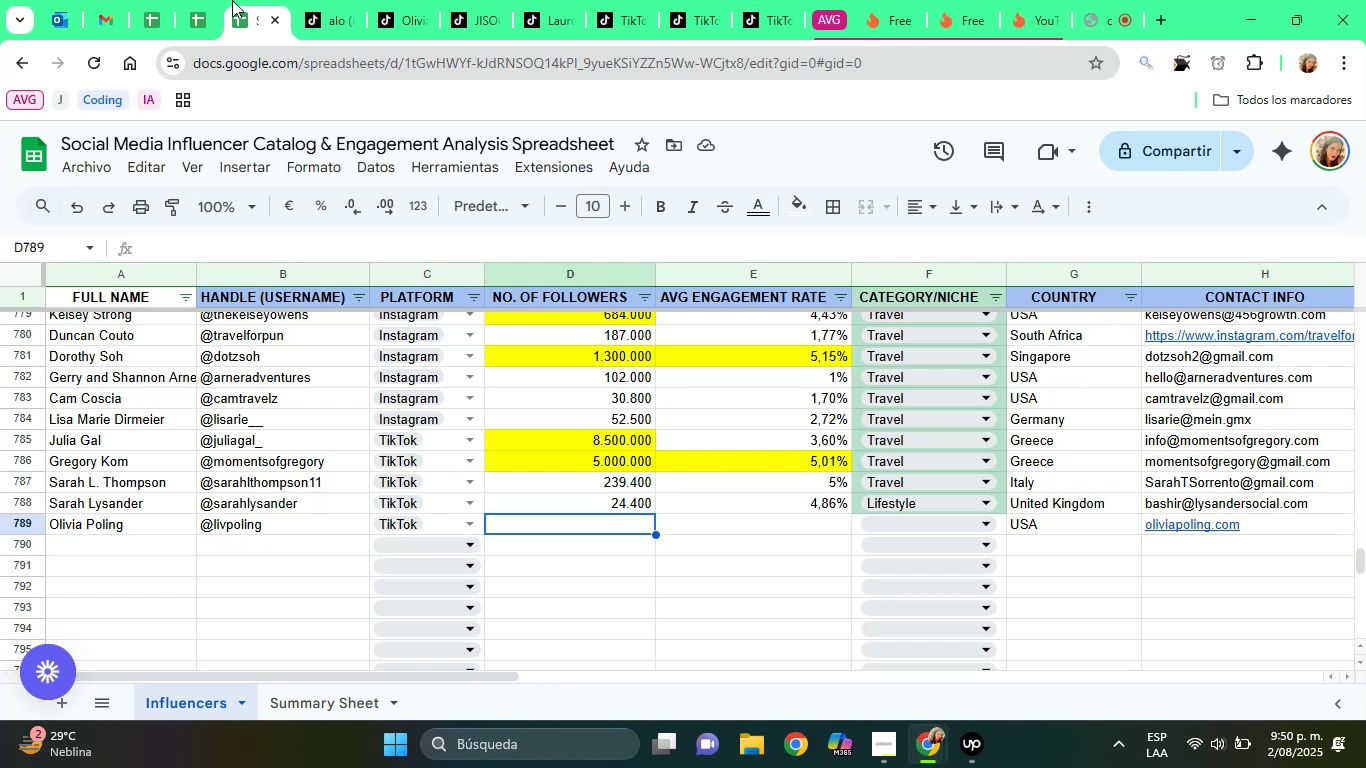 
left_click_drag(start_coordinate=[134, 2], to_coordinate=[155, 13])
 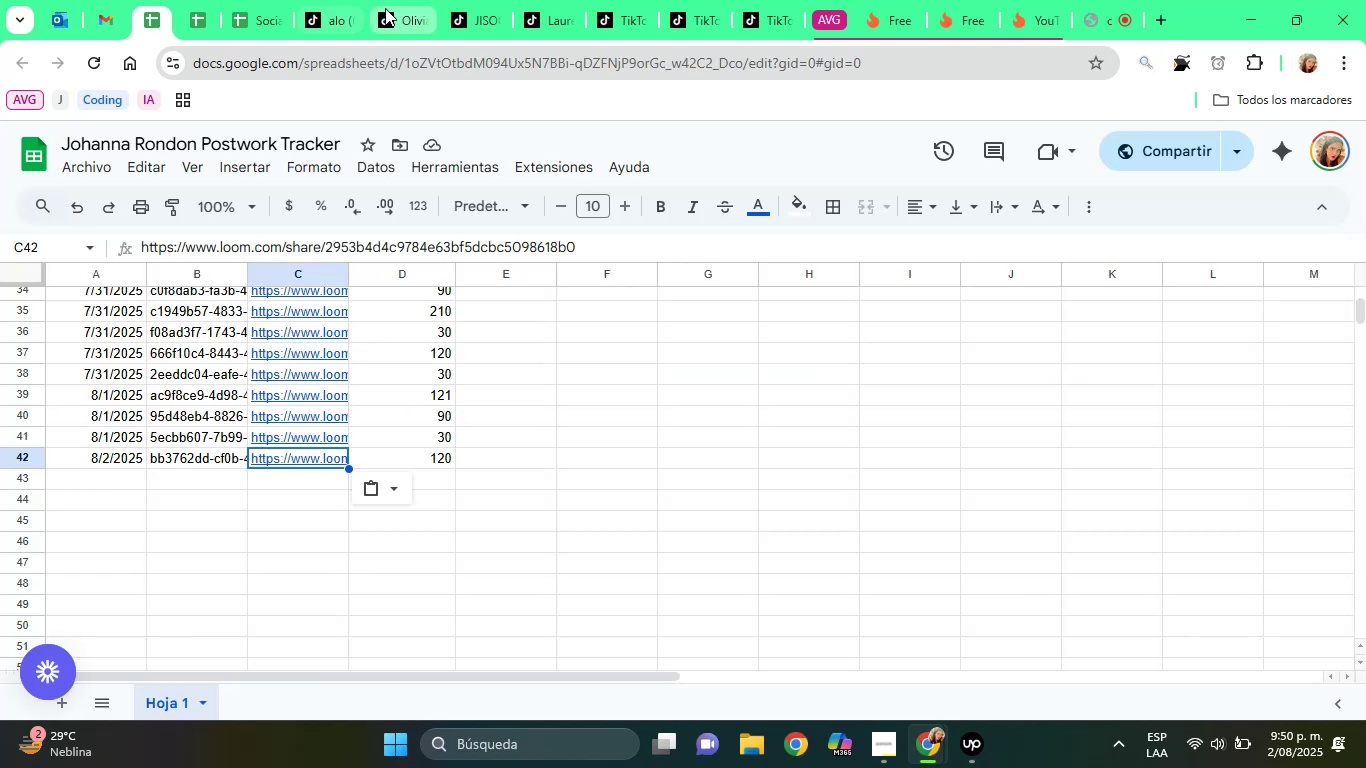 
left_click([420, 5])
 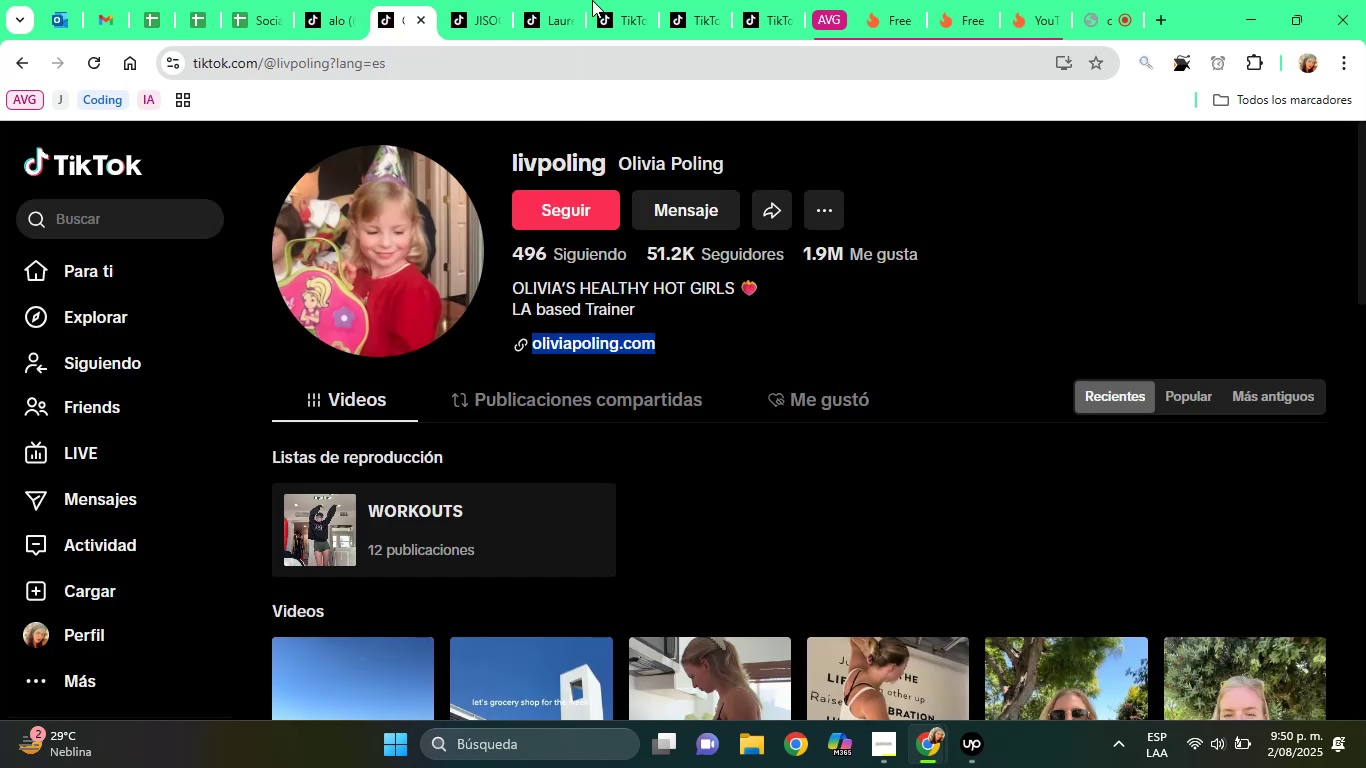 
wait(5.54)
 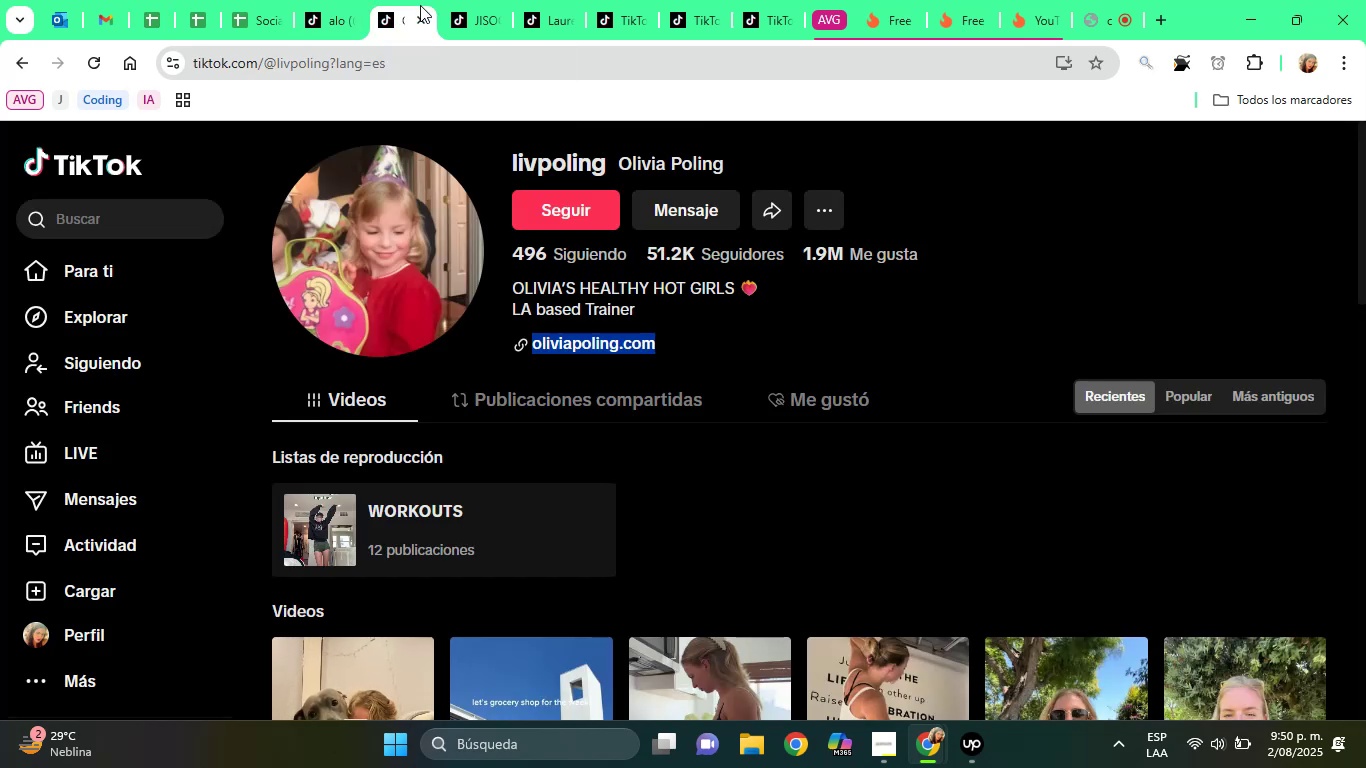 
double_click([547, 162])
 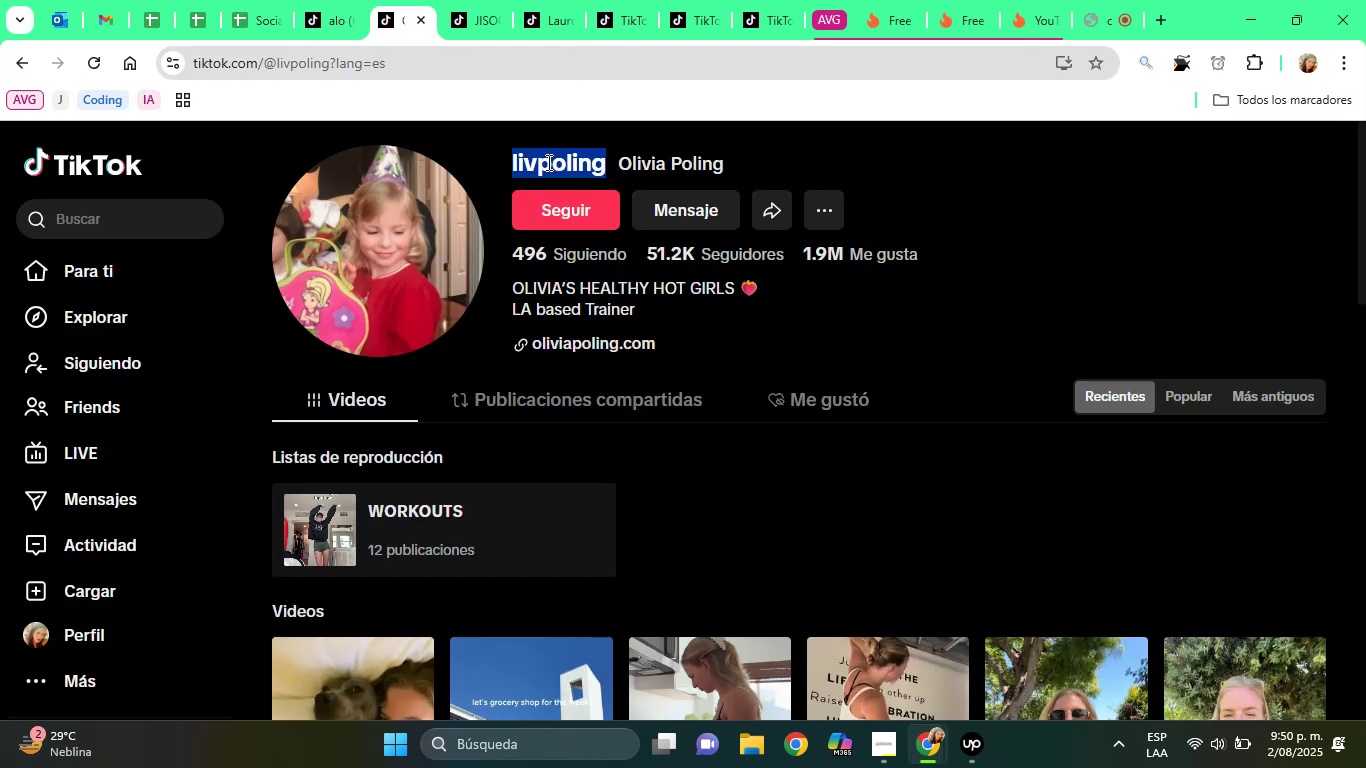 
key(Control+C)
 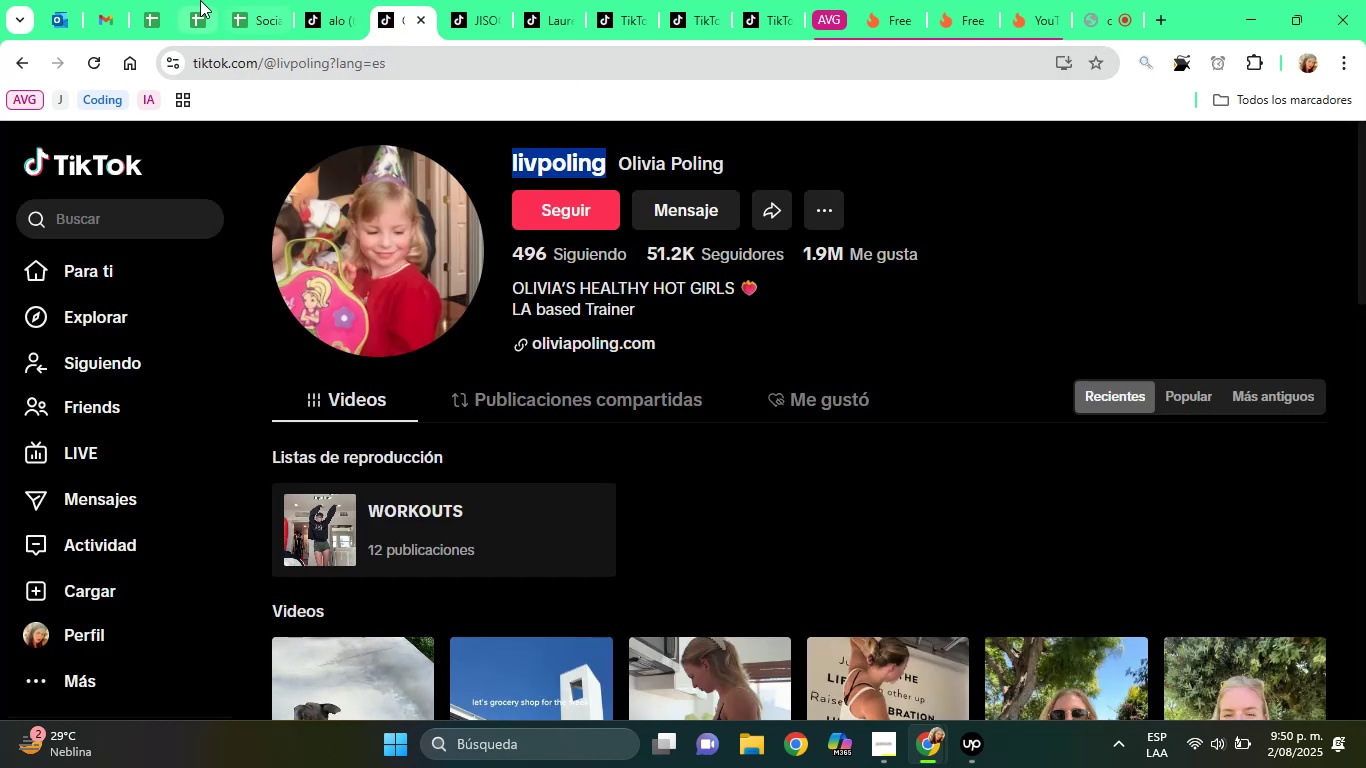 
left_click([200, 0])
 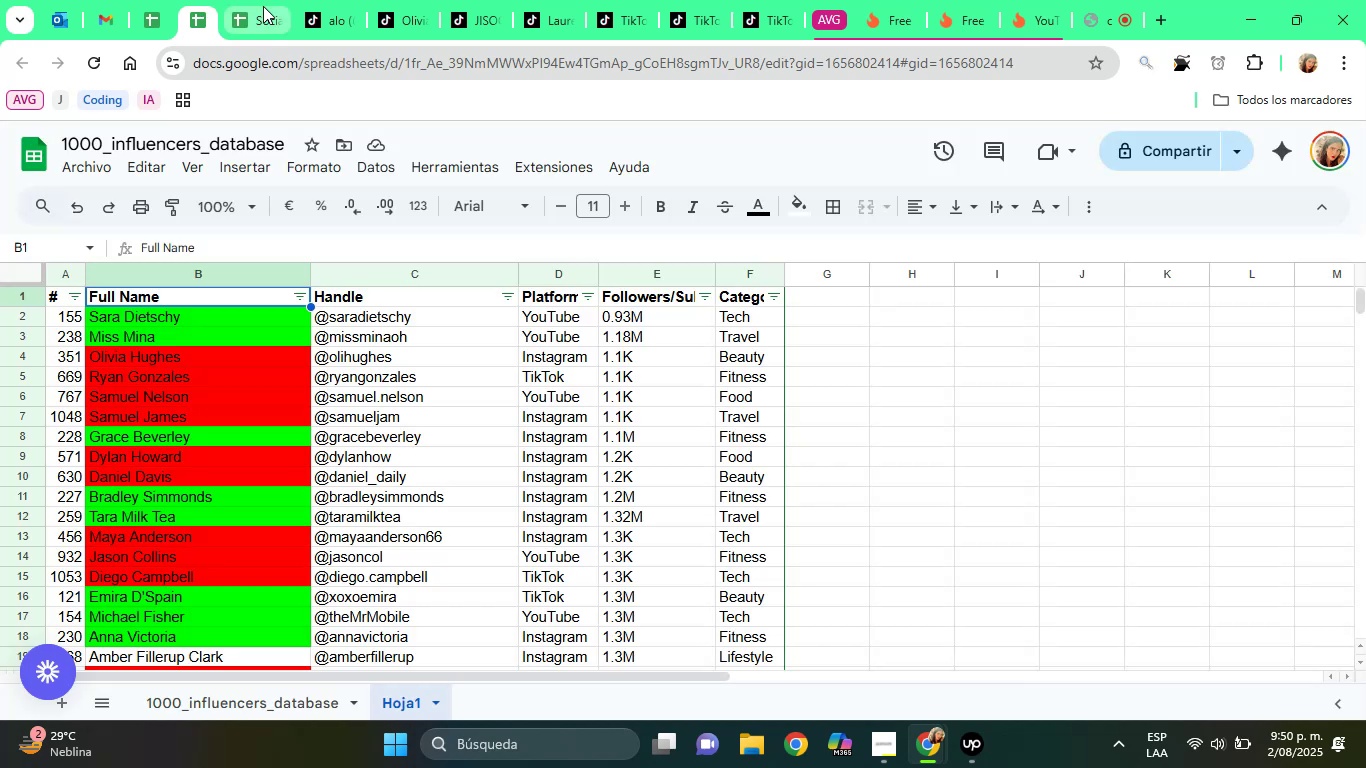 
left_click([263, 6])
 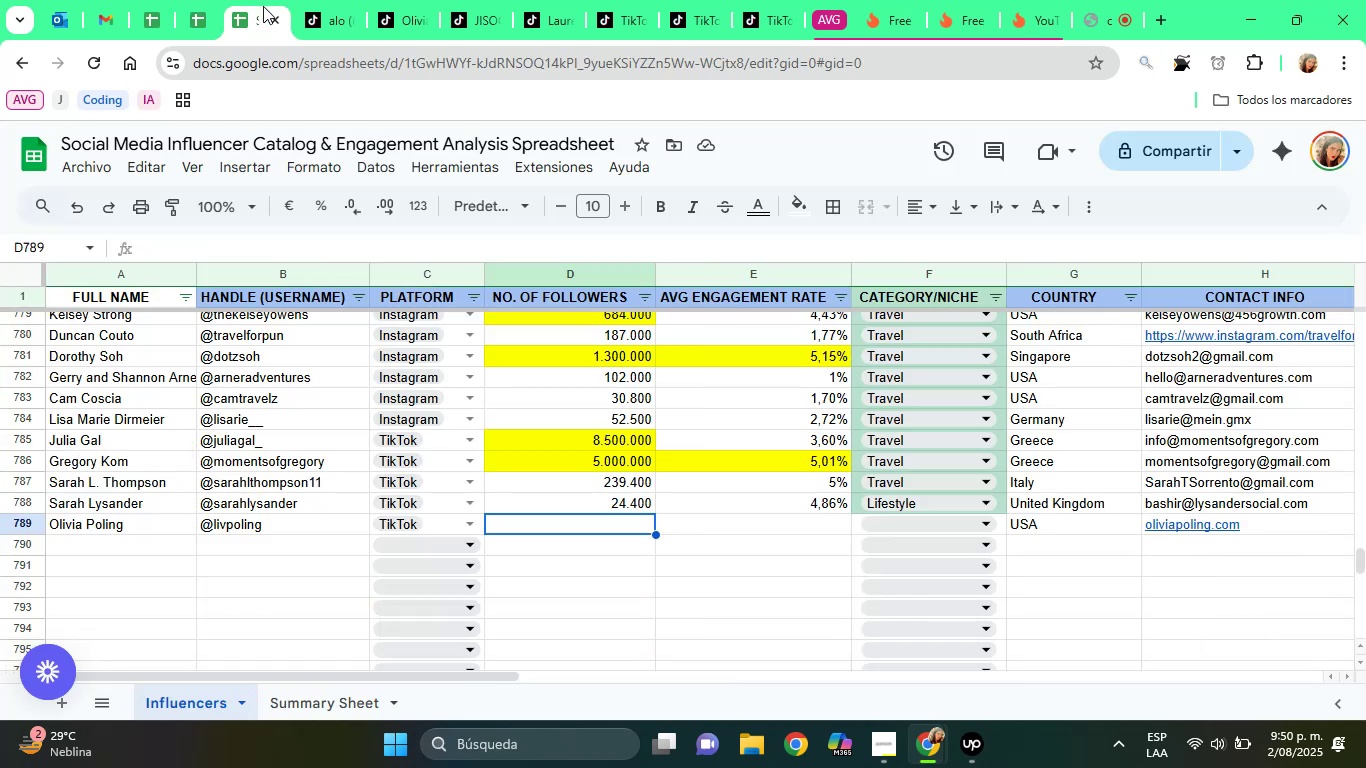 
type(51200)
key(Tab)
 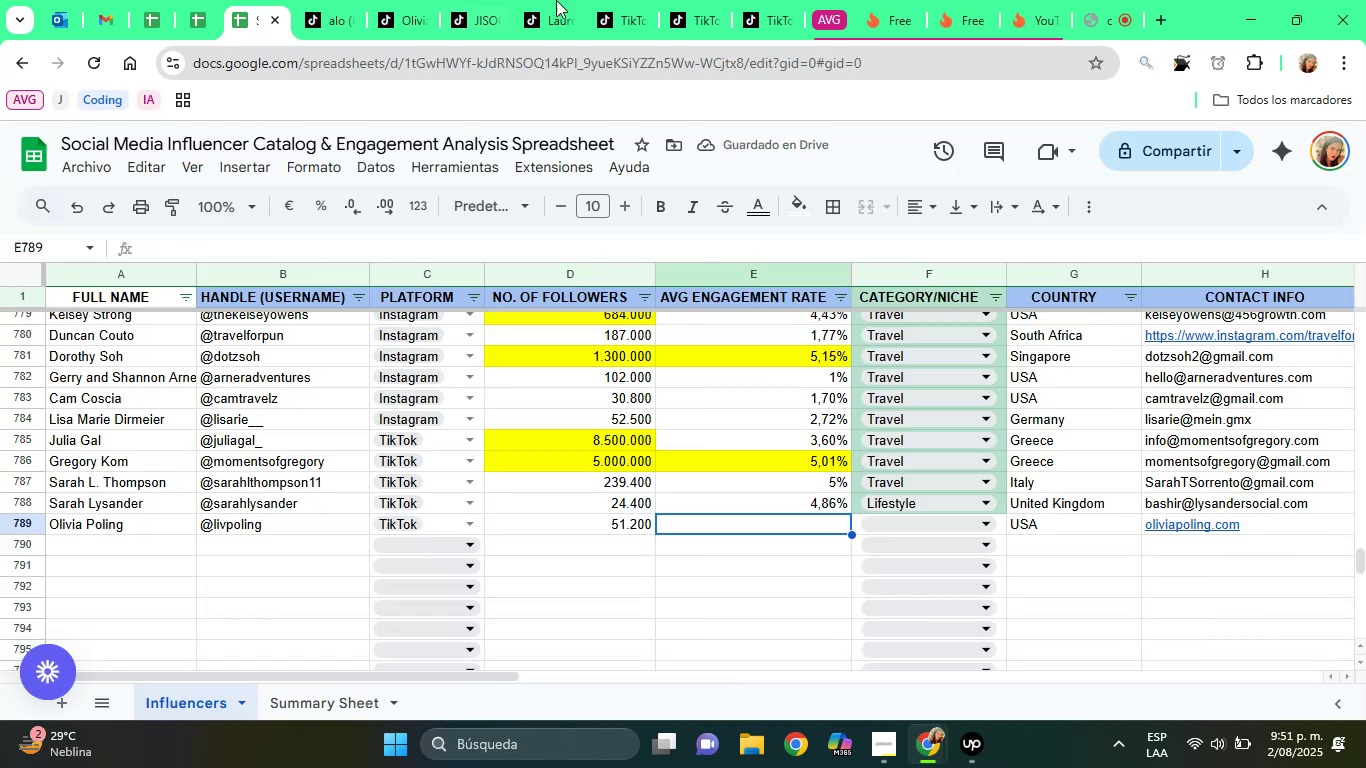 
wait(6.08)
 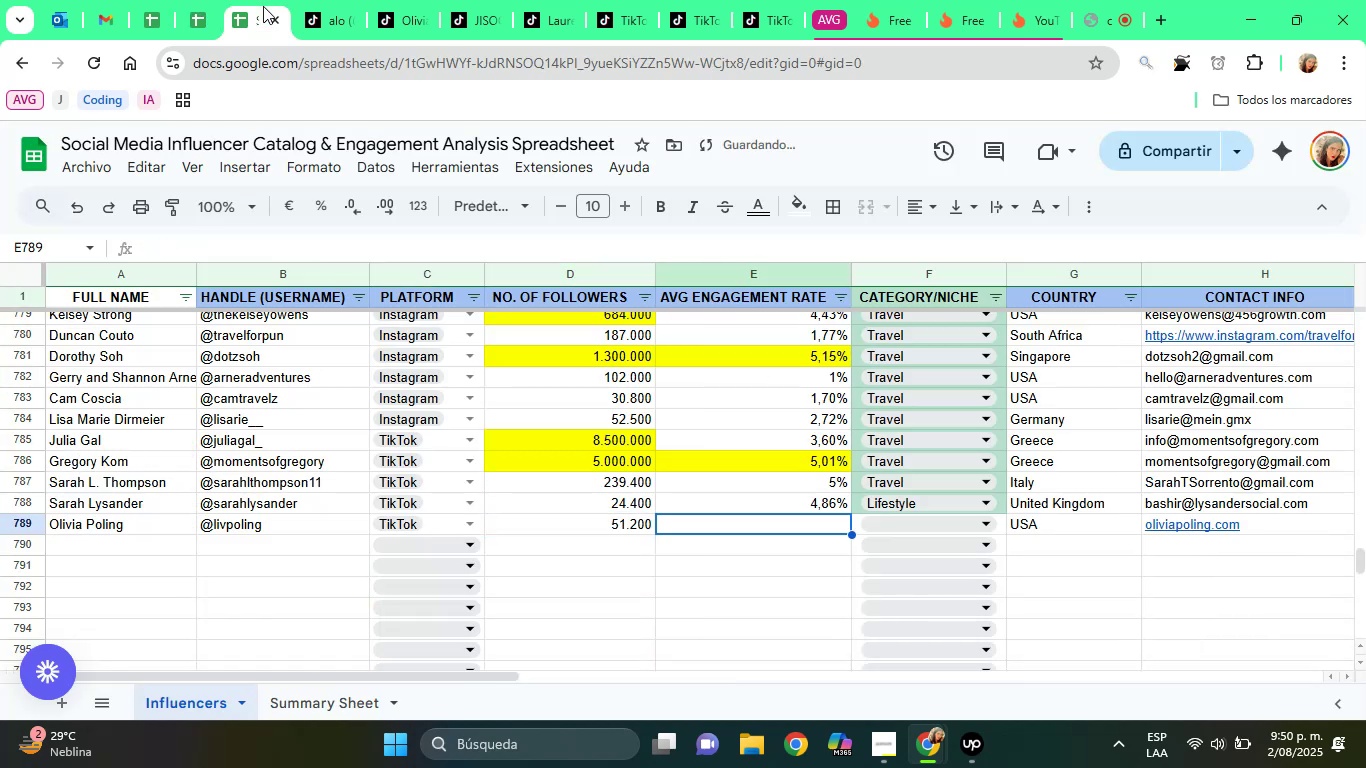 
left_click([951, 6])
 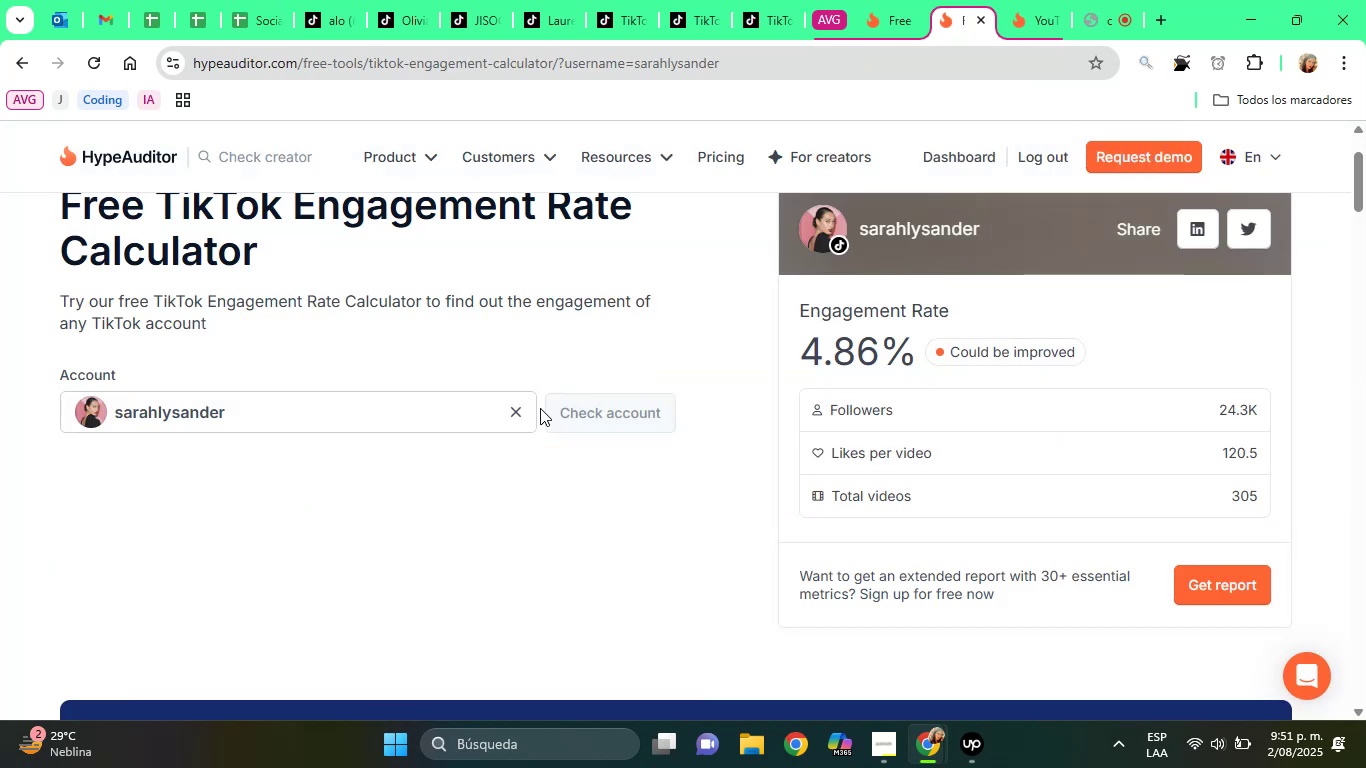 
left_click([518, 412])
 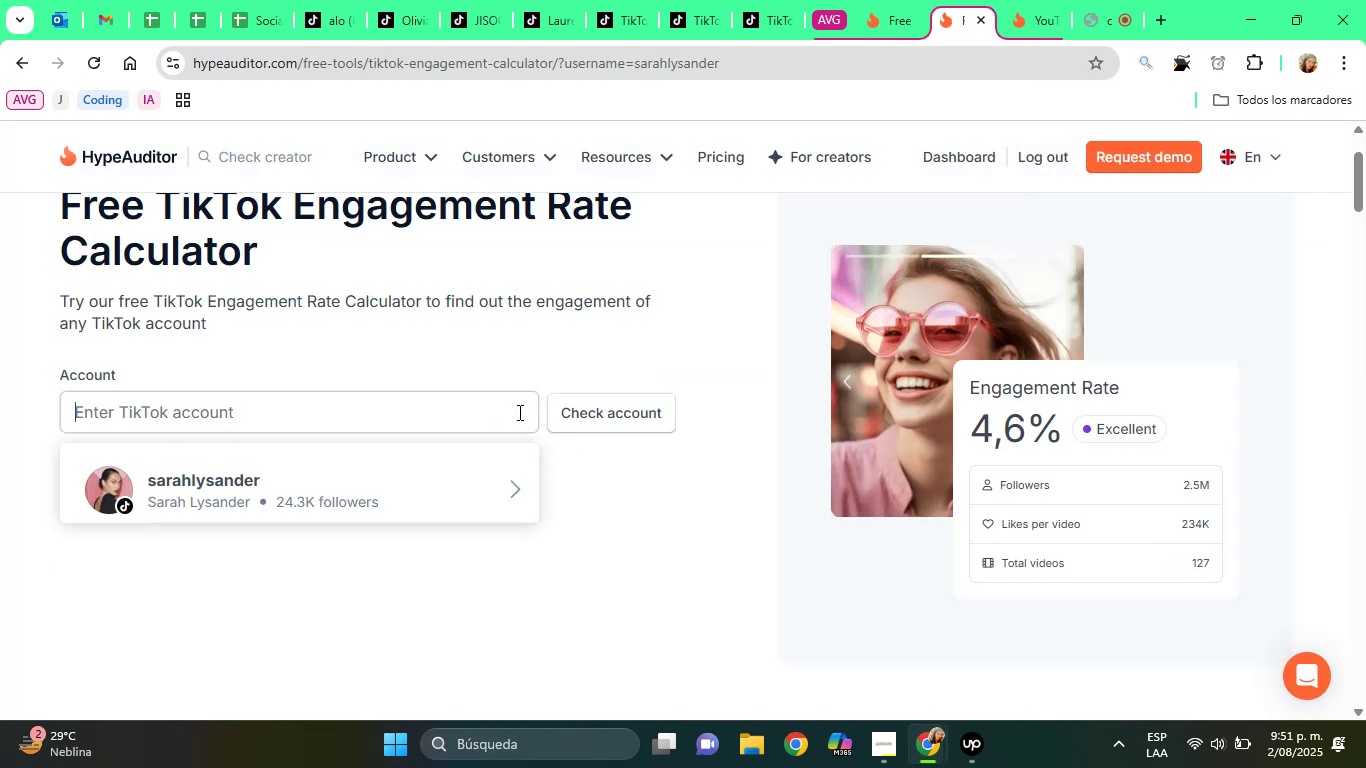 
key(Control+ControlLeft)
 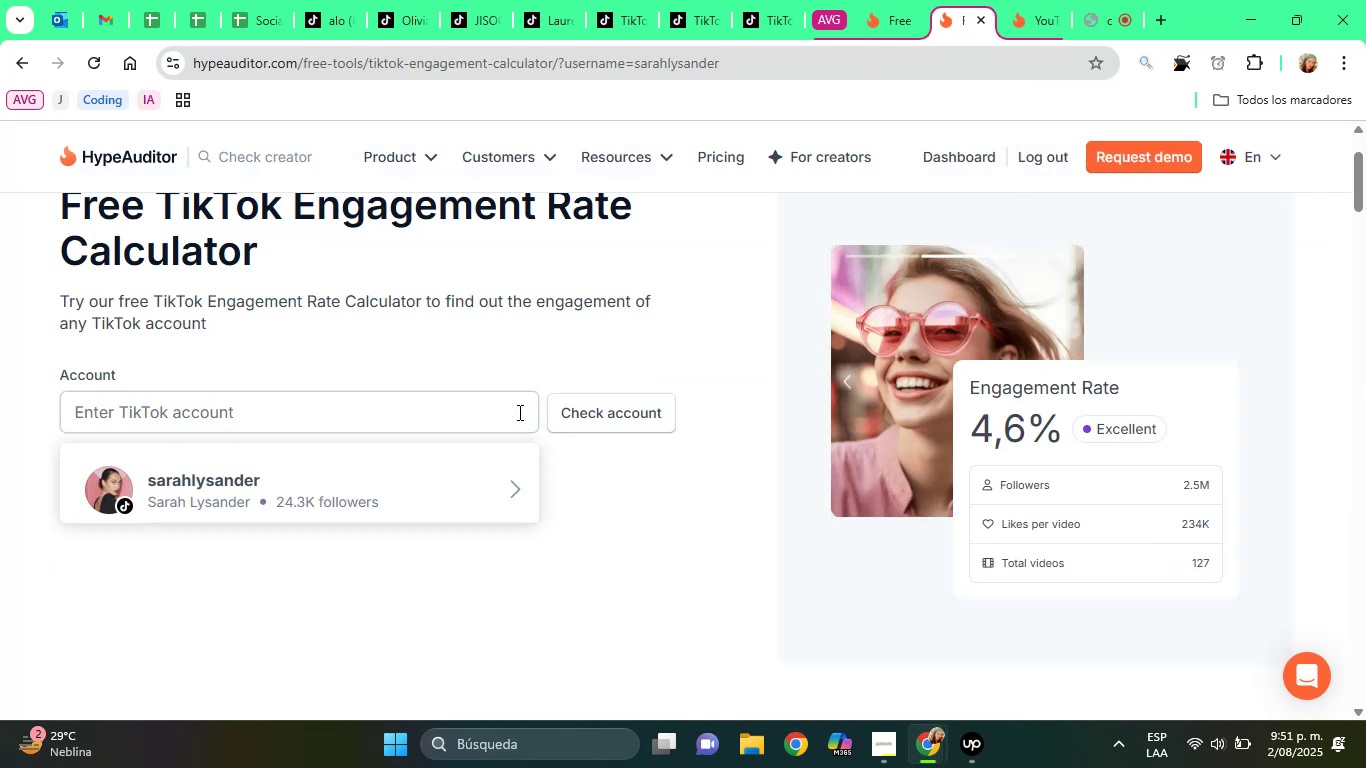 
key(Control+V)
 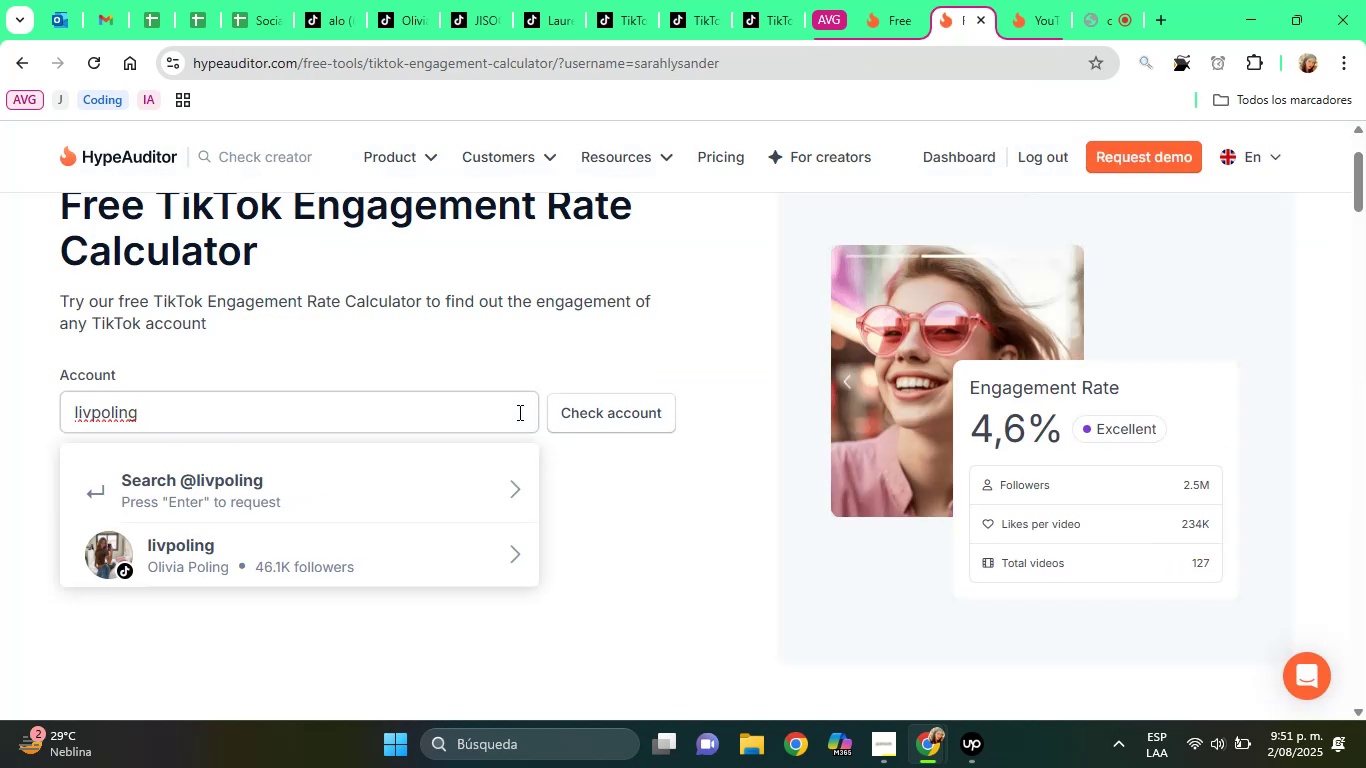 
wait(5.19)
 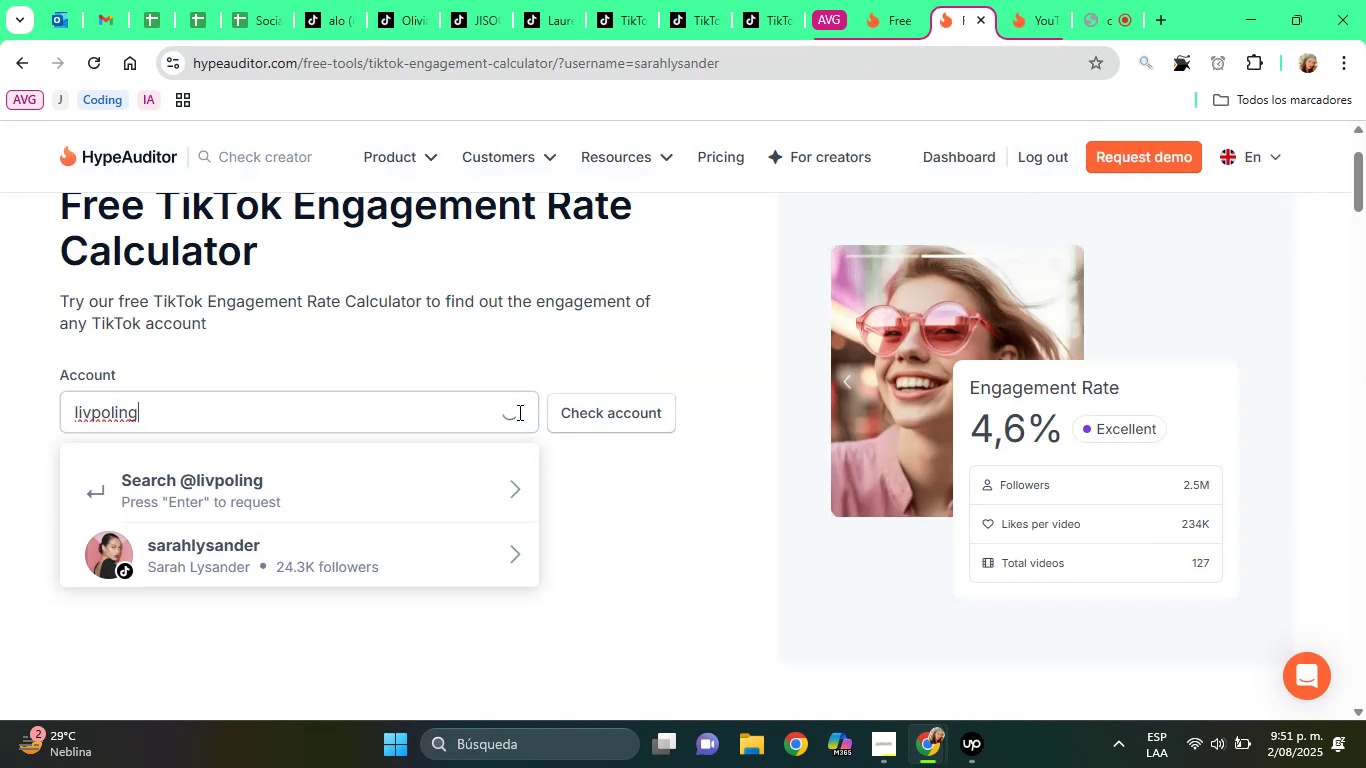 
scroll: coordinate [518, 412], scroll_direction: down, amount: 4.0
 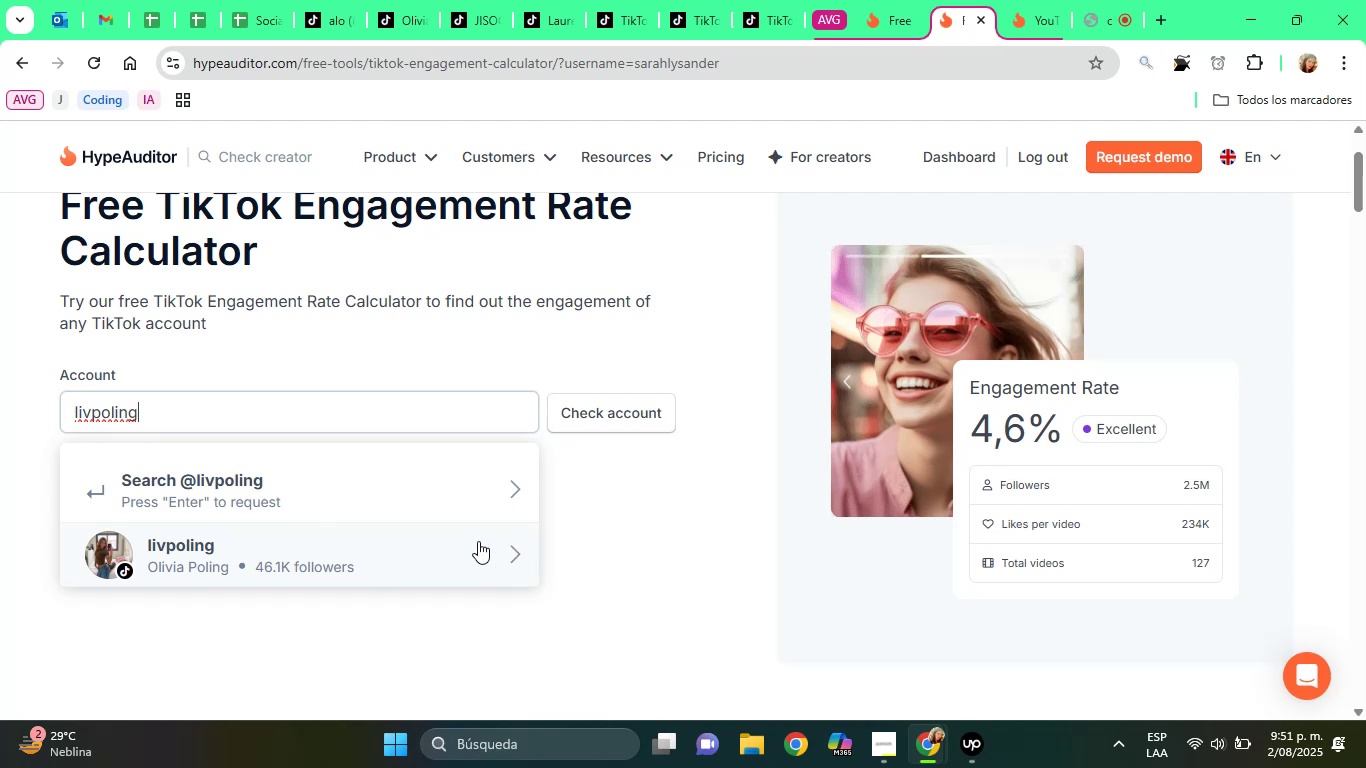 
left_click([478, 541])
 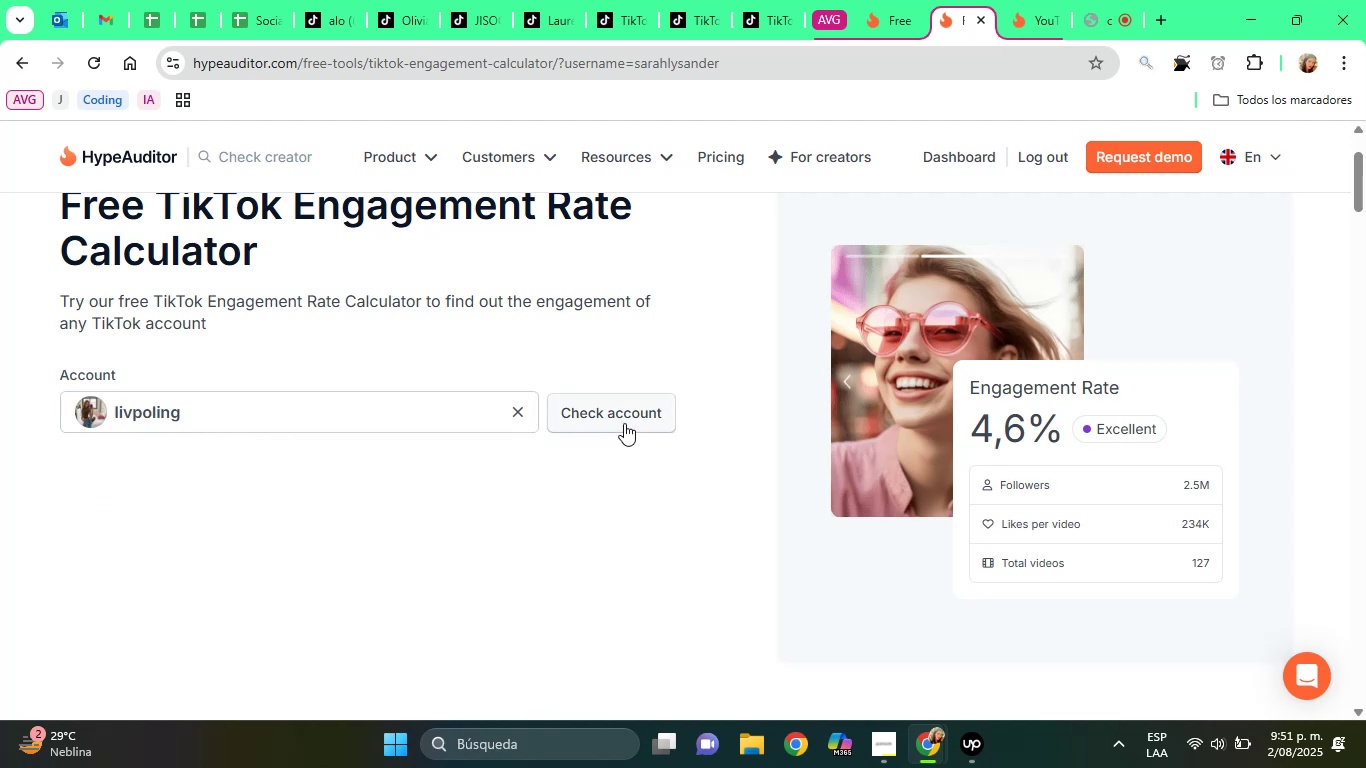 
left_click([624, 423])
 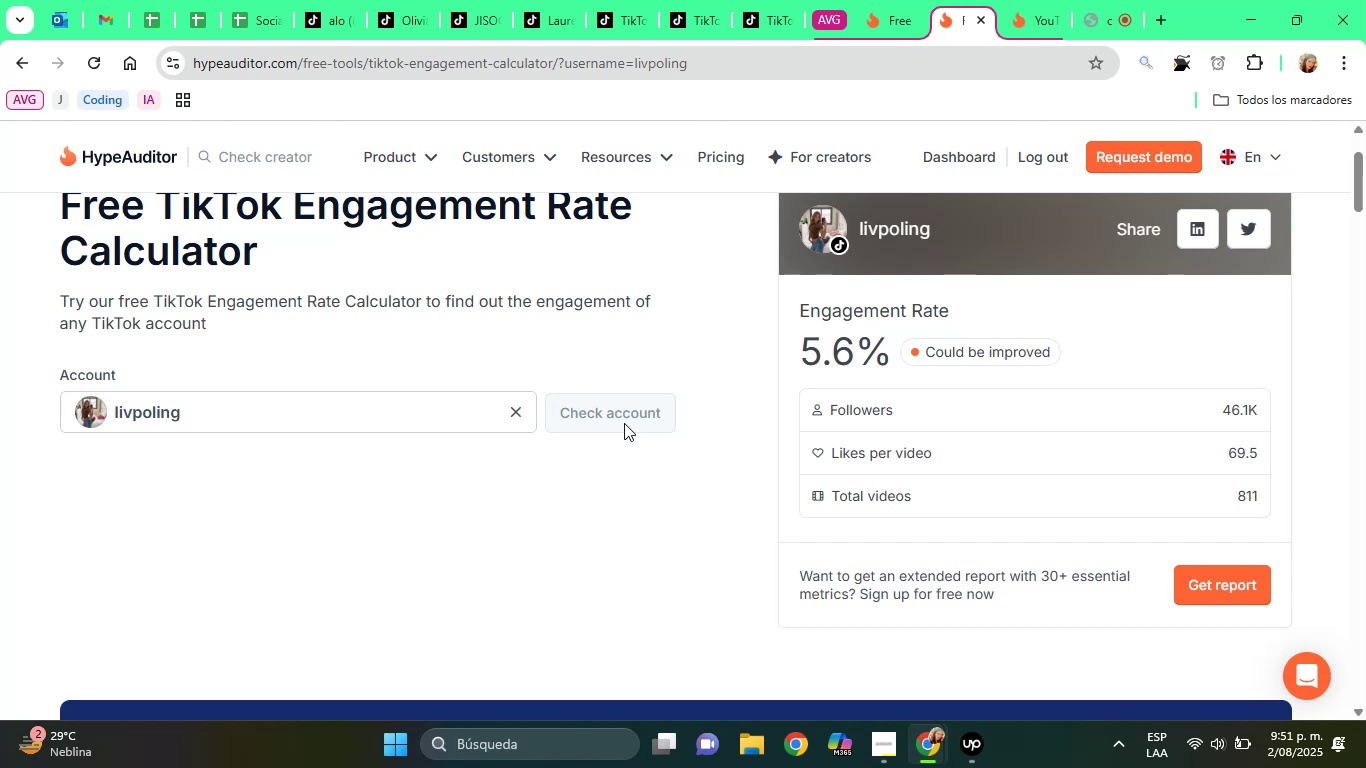 
wait(22.13)
 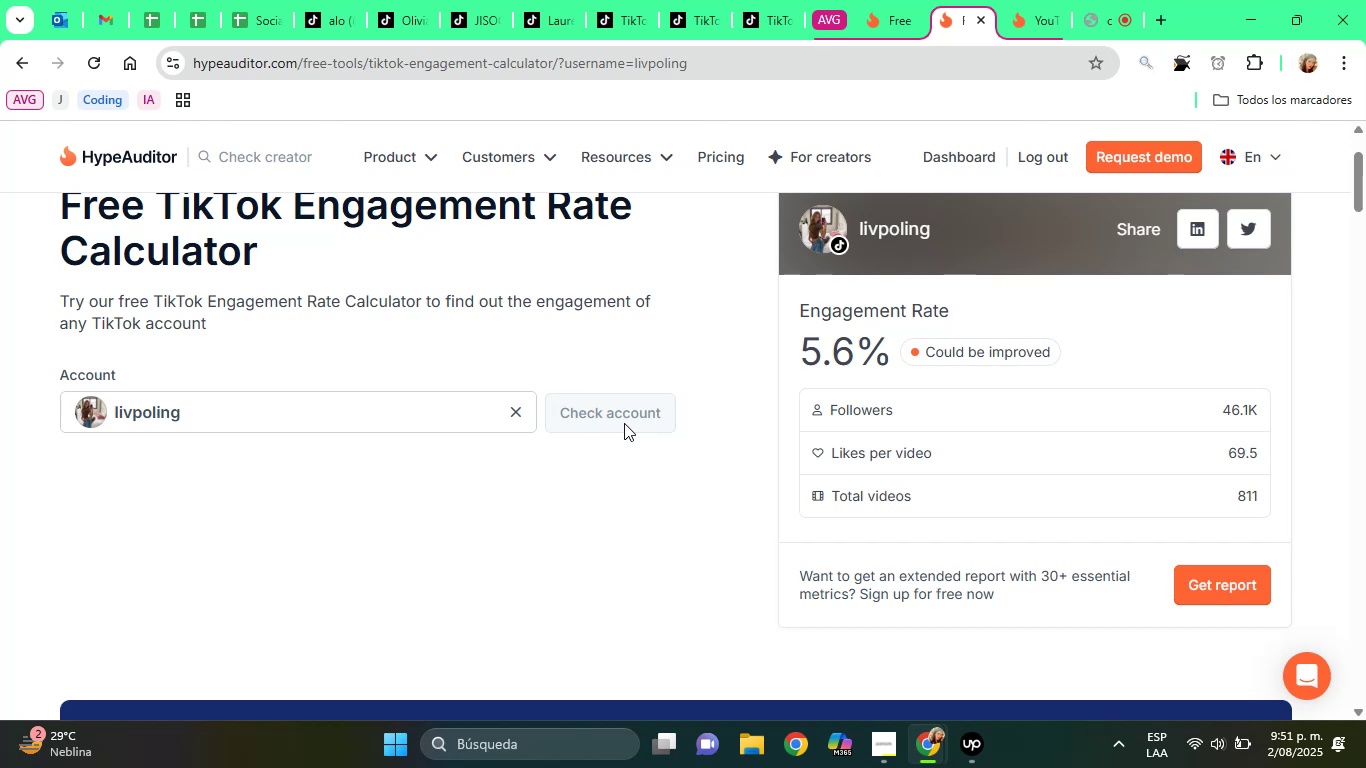 
left_click([239, 4])
 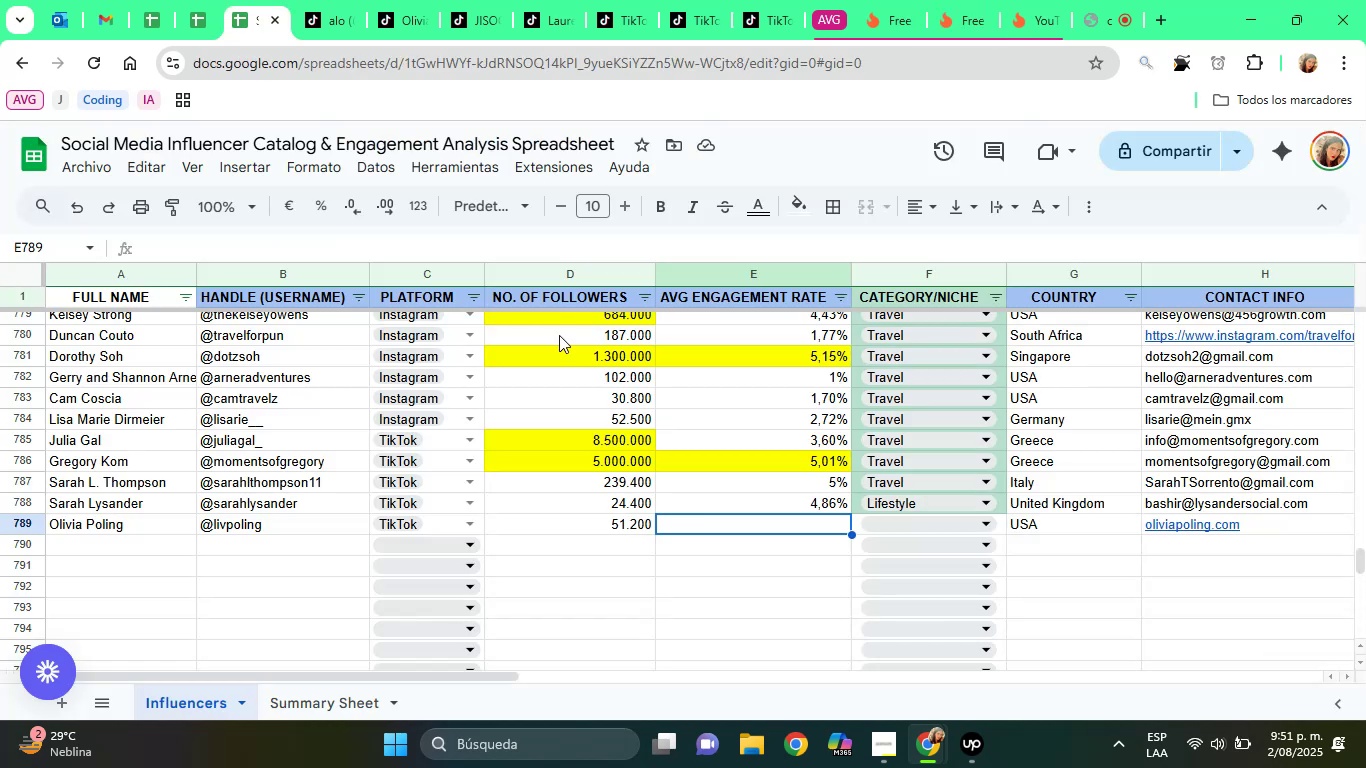 
type(5,6%)
 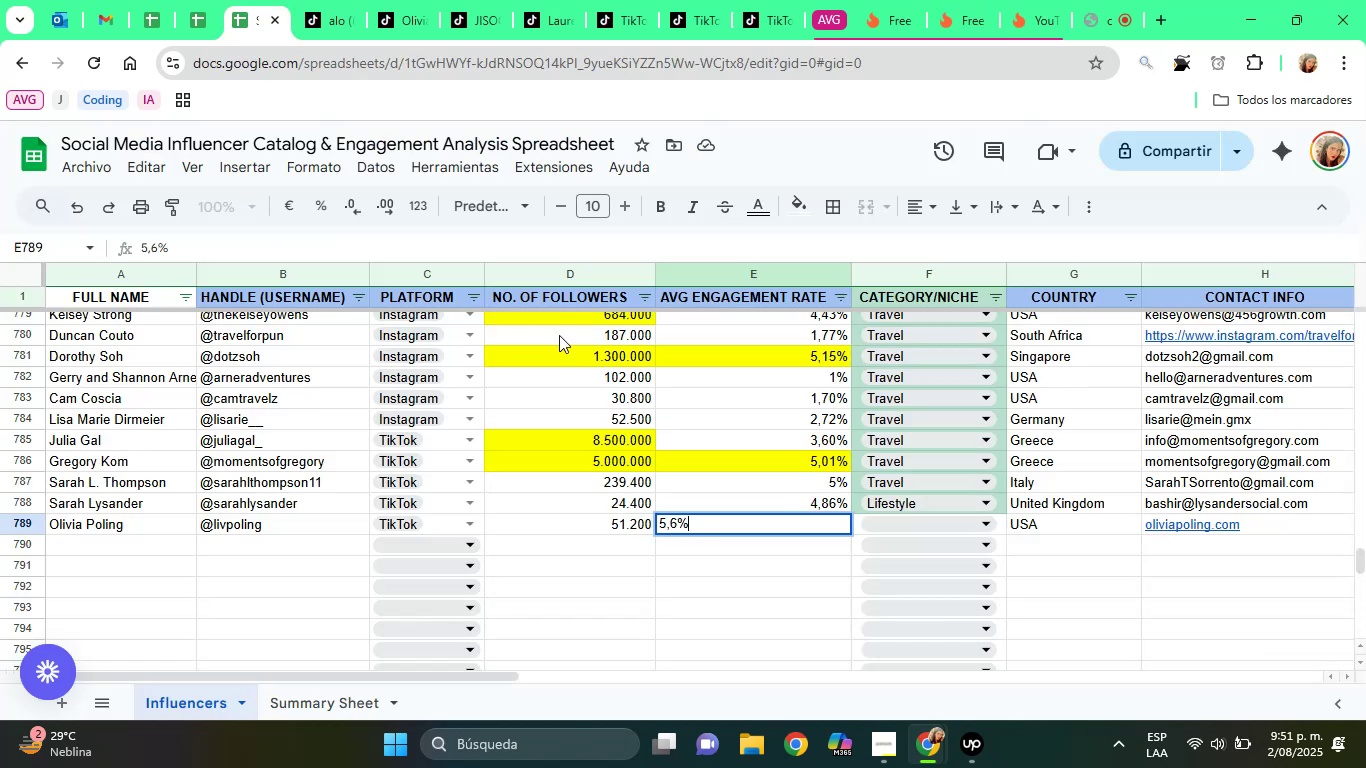 
key(Enter)
 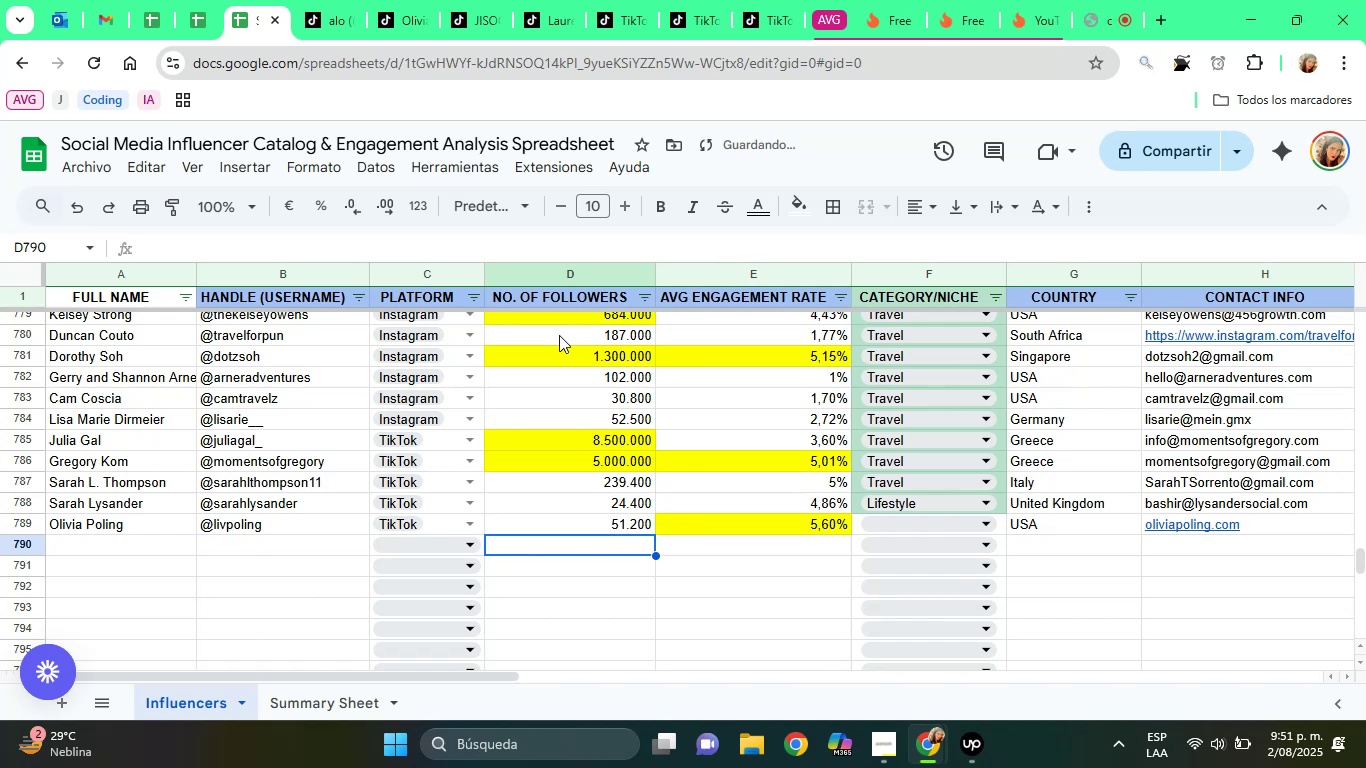 
key(ArrowRight)
 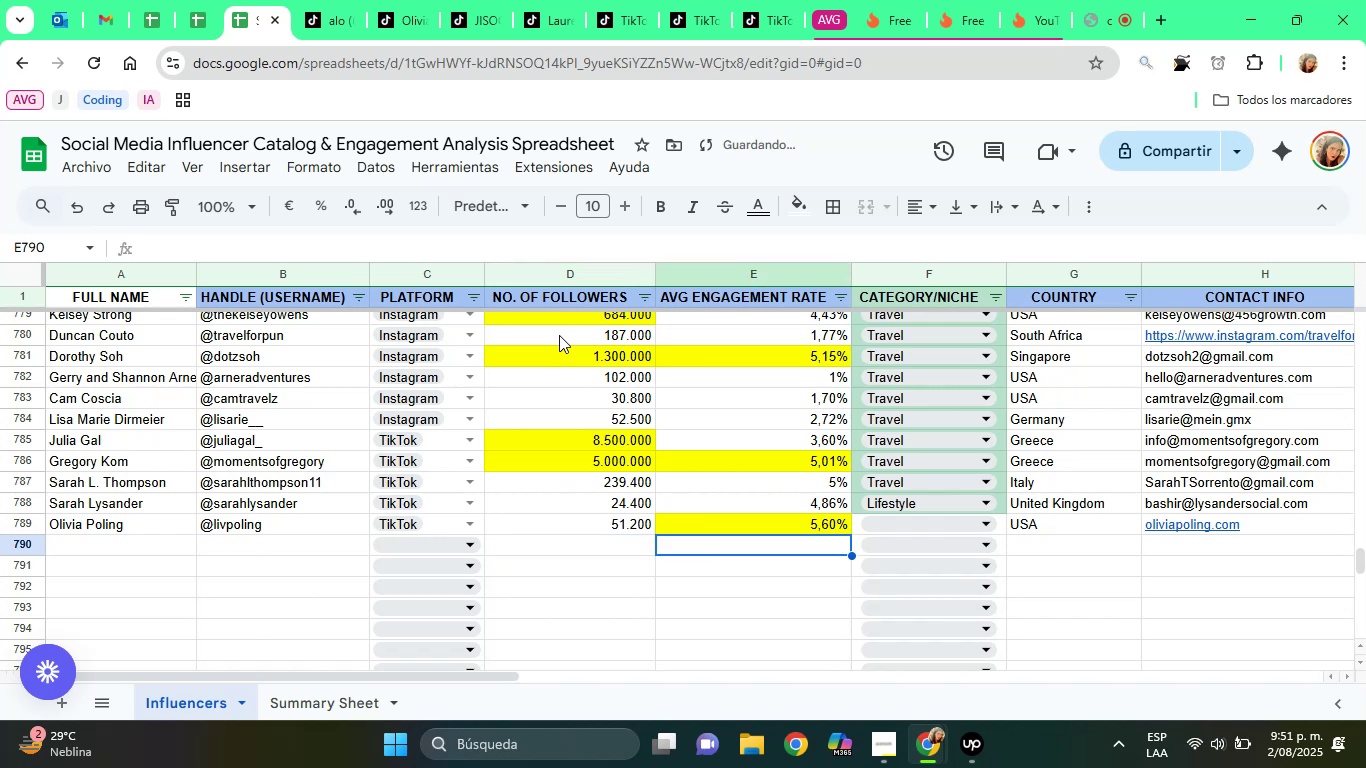 
key(ArrowUp)
 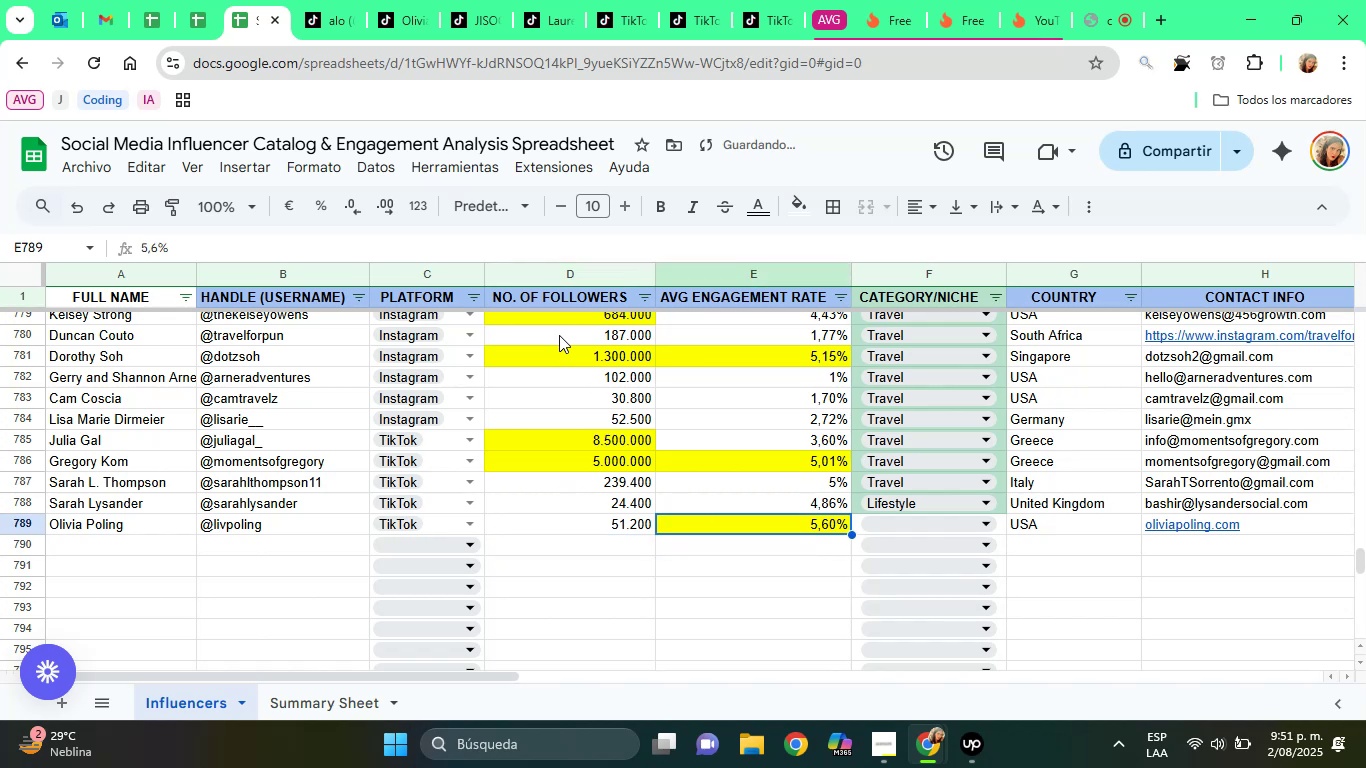 
key(ArrowRight)
 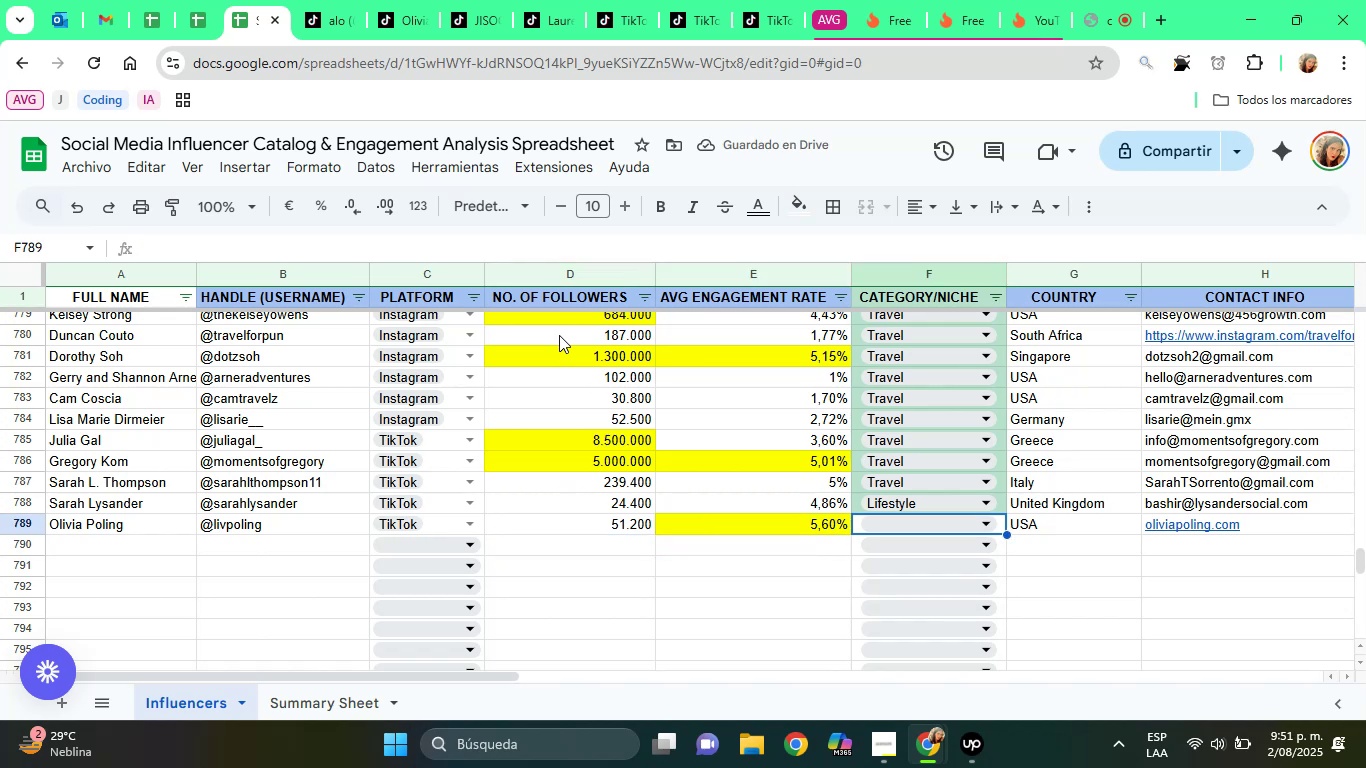 
key(F)
 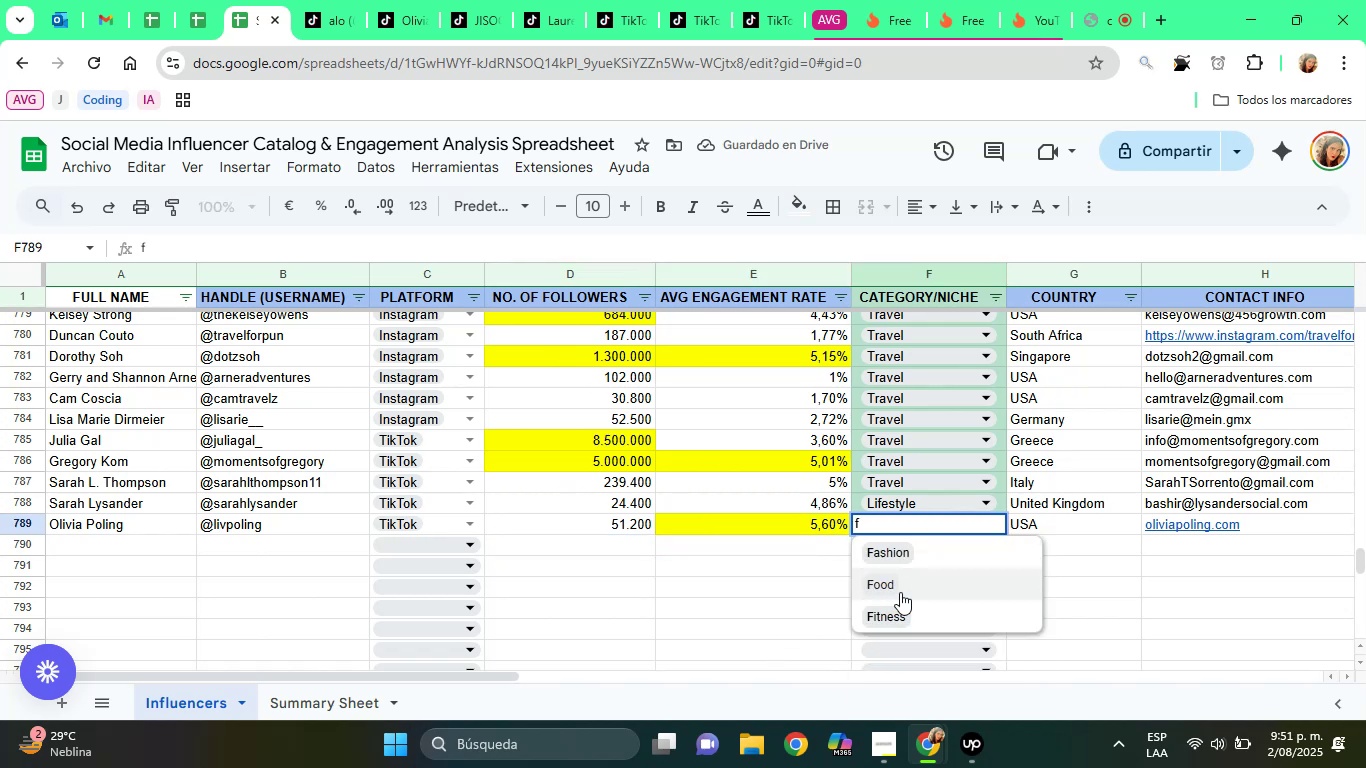 
left_click([897, 610])
 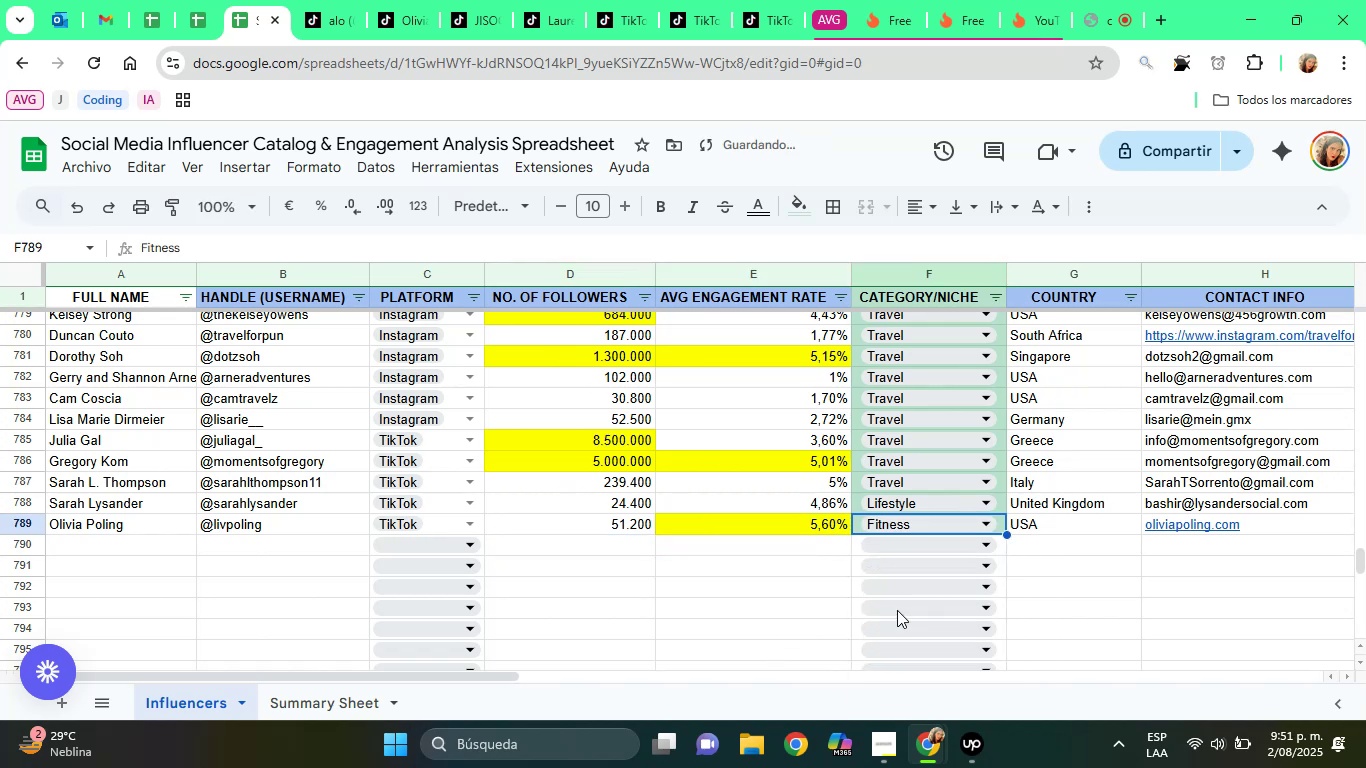 
key(ArrowDown)
 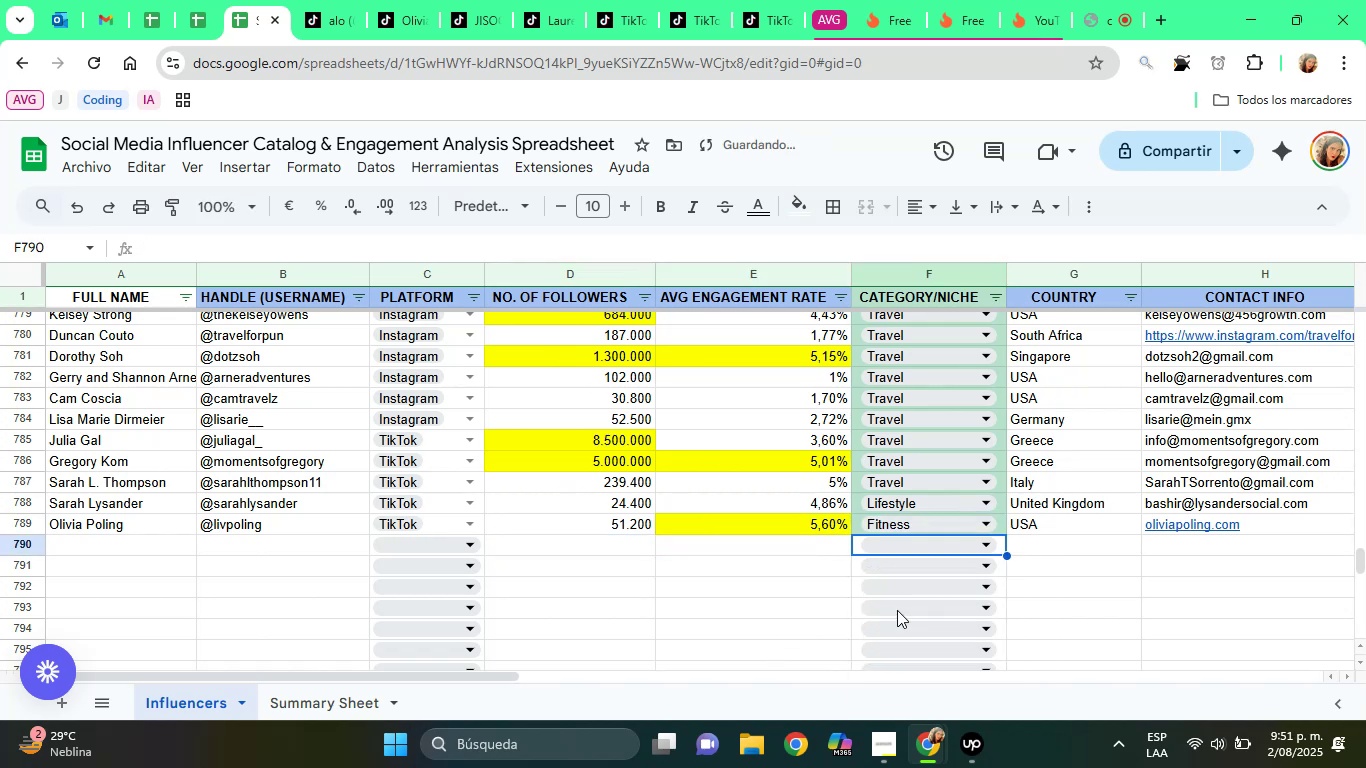 
hold_key(key=ArrowLeft, duration=0.96)
 